 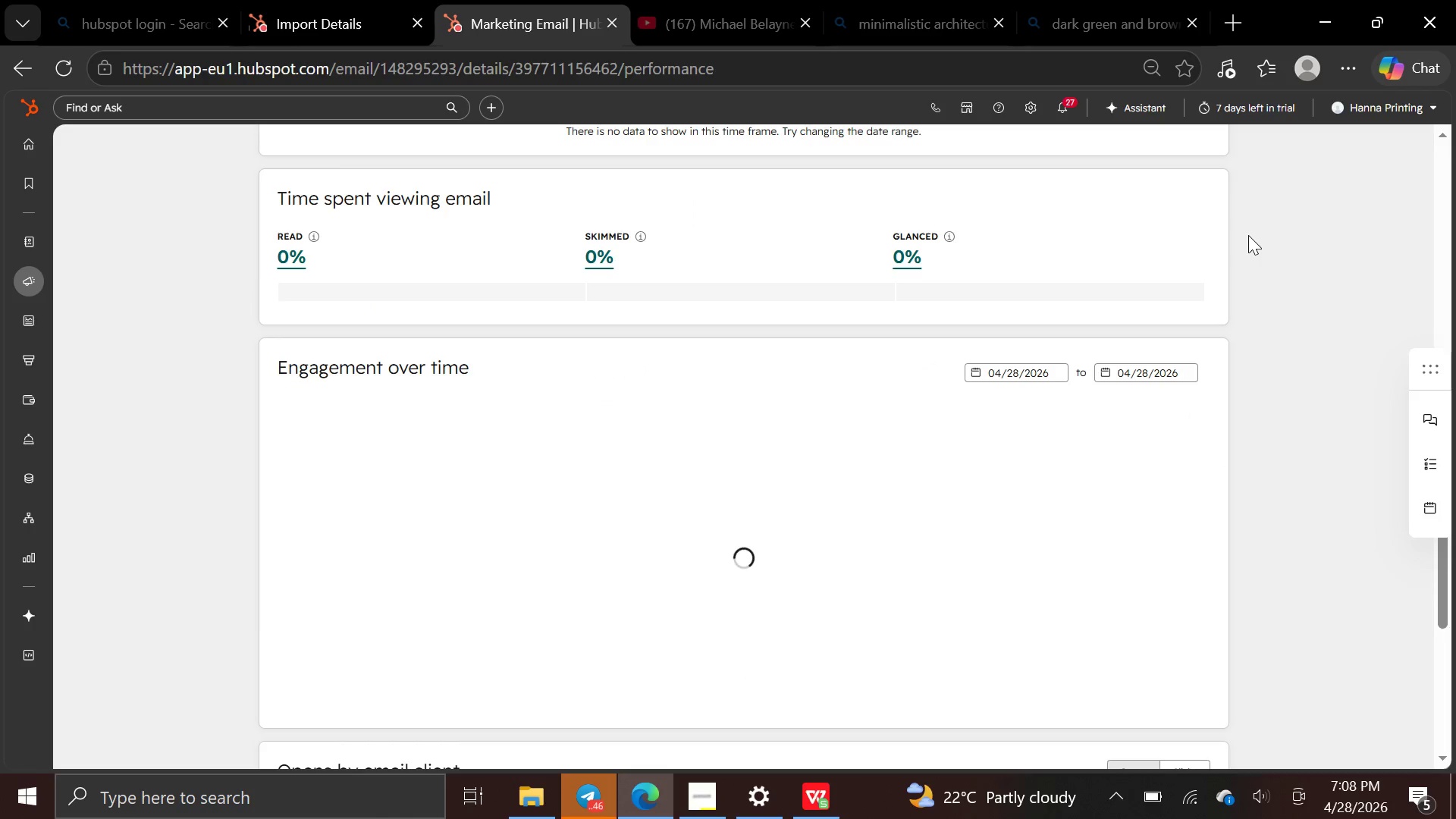 
key(Control+Minus)
 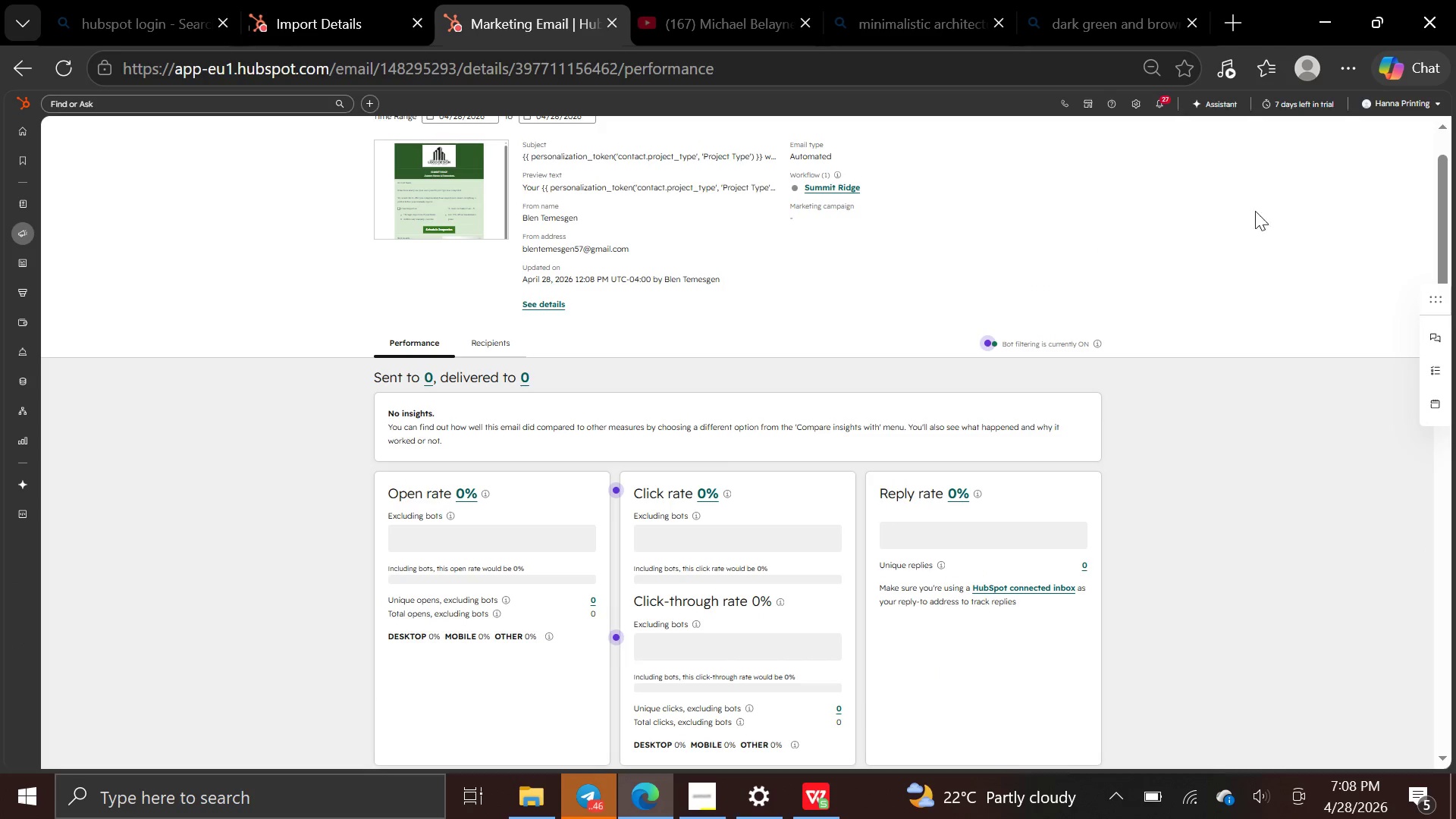 
wait(5.88)
 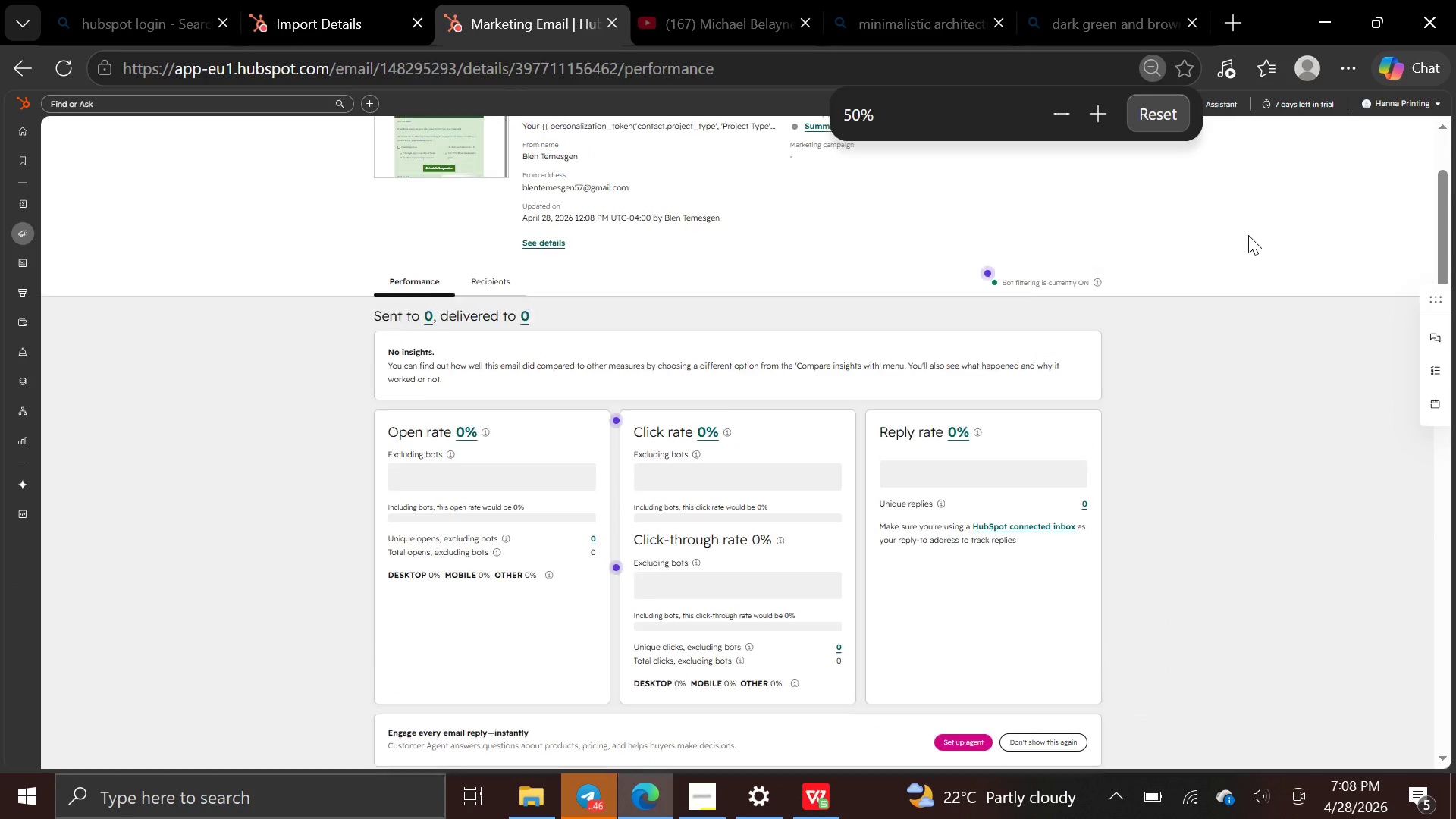 
key(Control+Minus)
 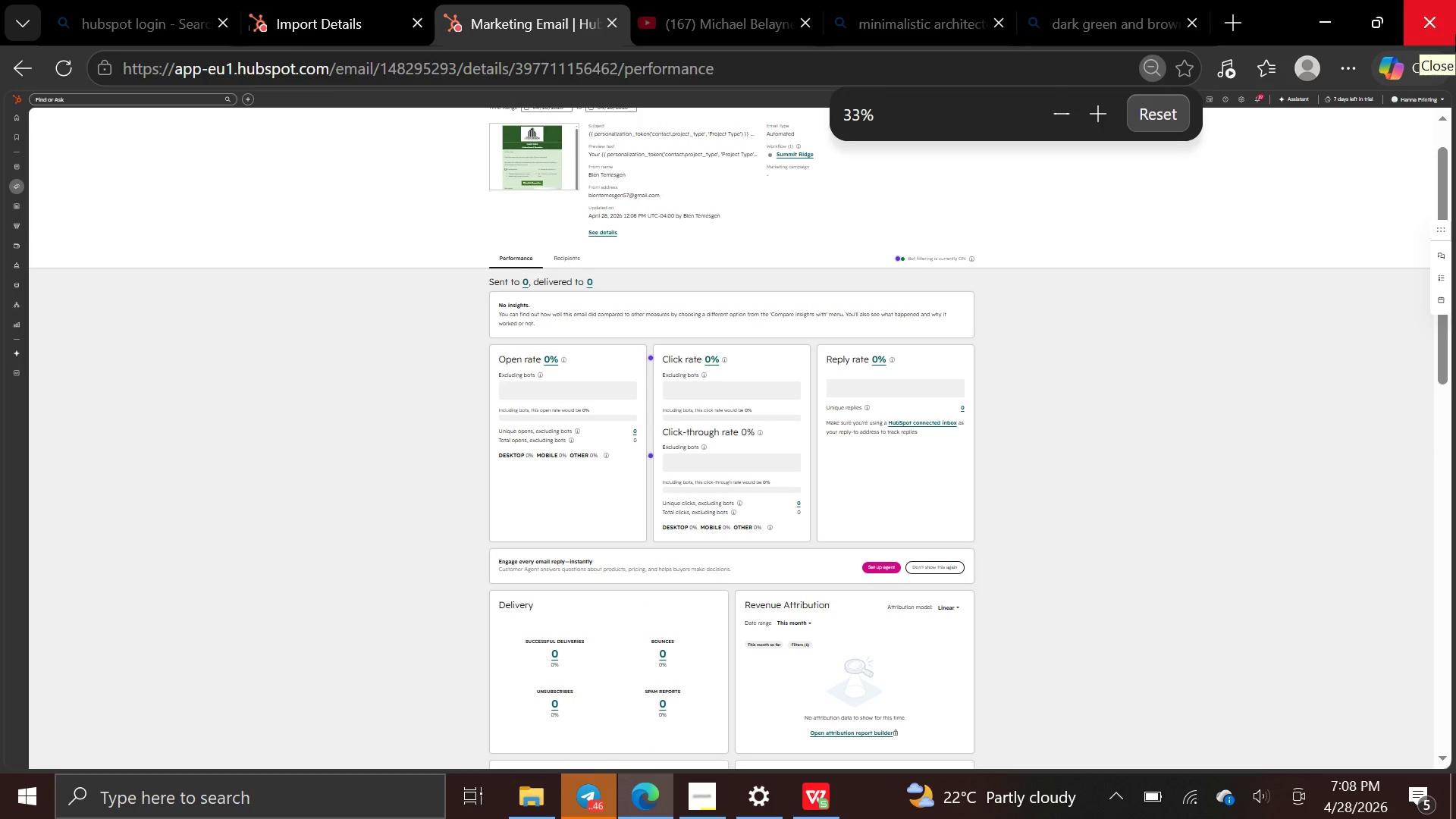 
scroll: coordinate [1455, 34], scroll_direction: up, amount: 2.0
 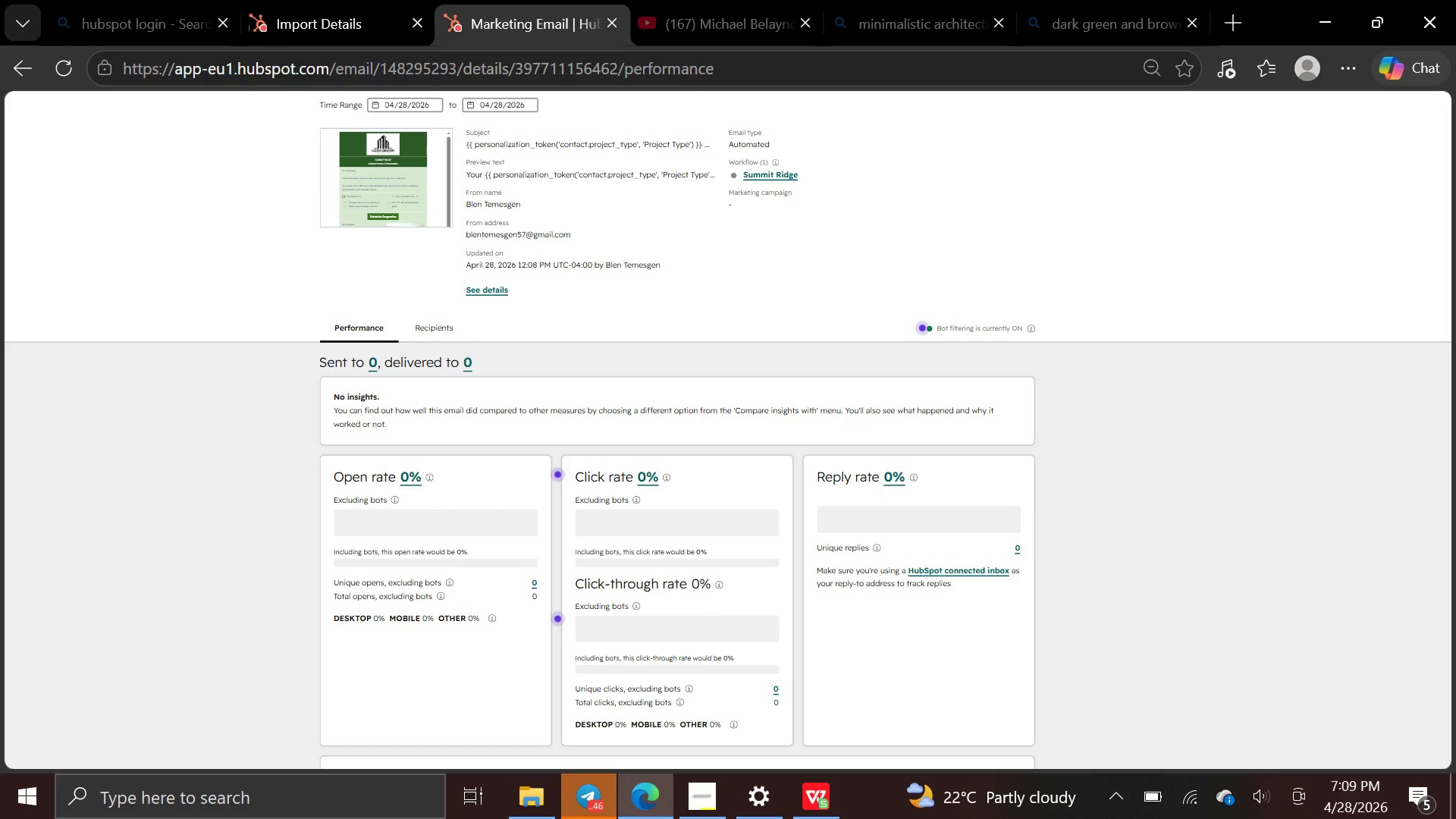 
wait(14.19)
 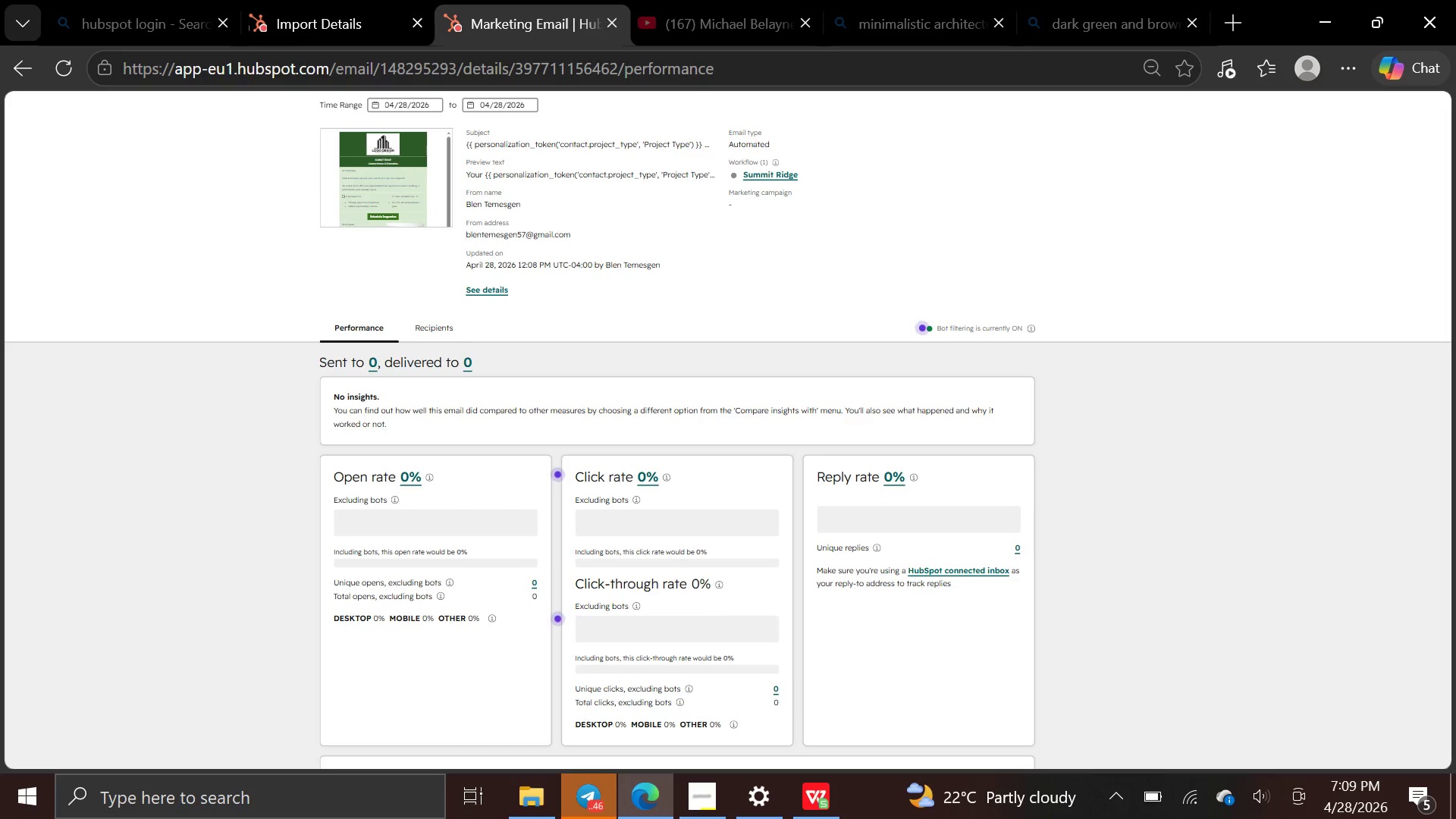 
key(PrintScreen)
 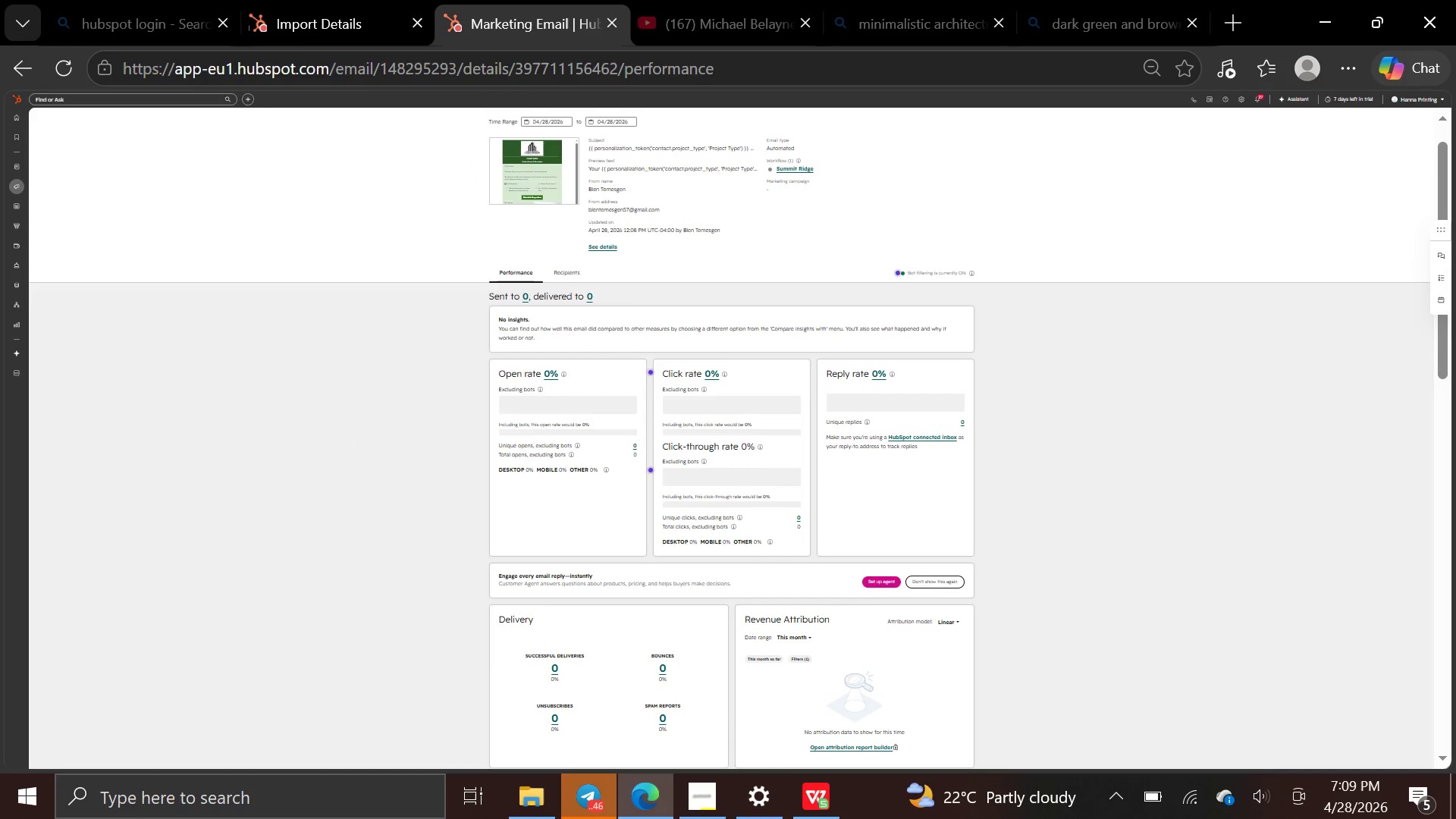 
wait(5.47)
 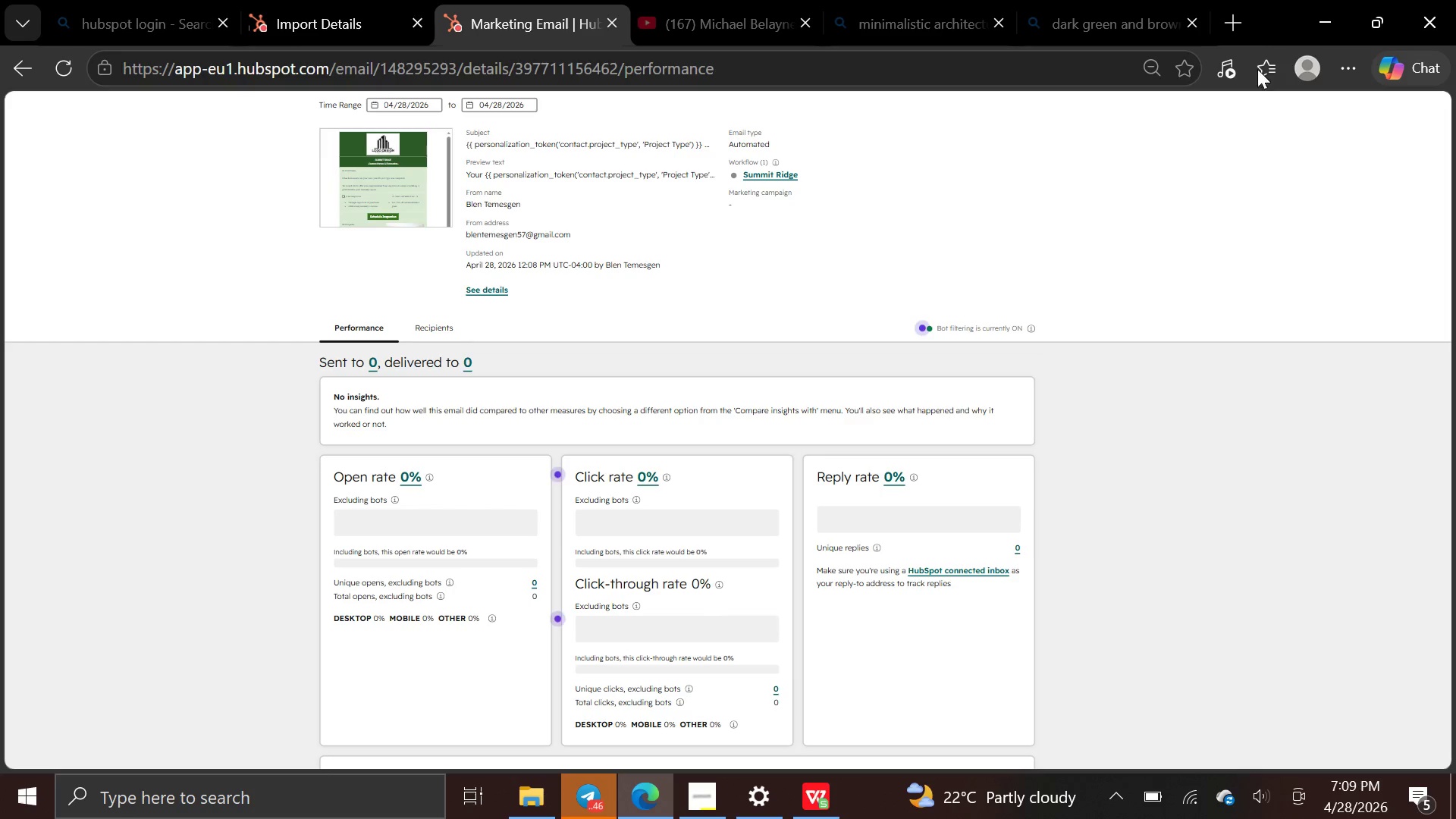 
key(Control+Minus)
 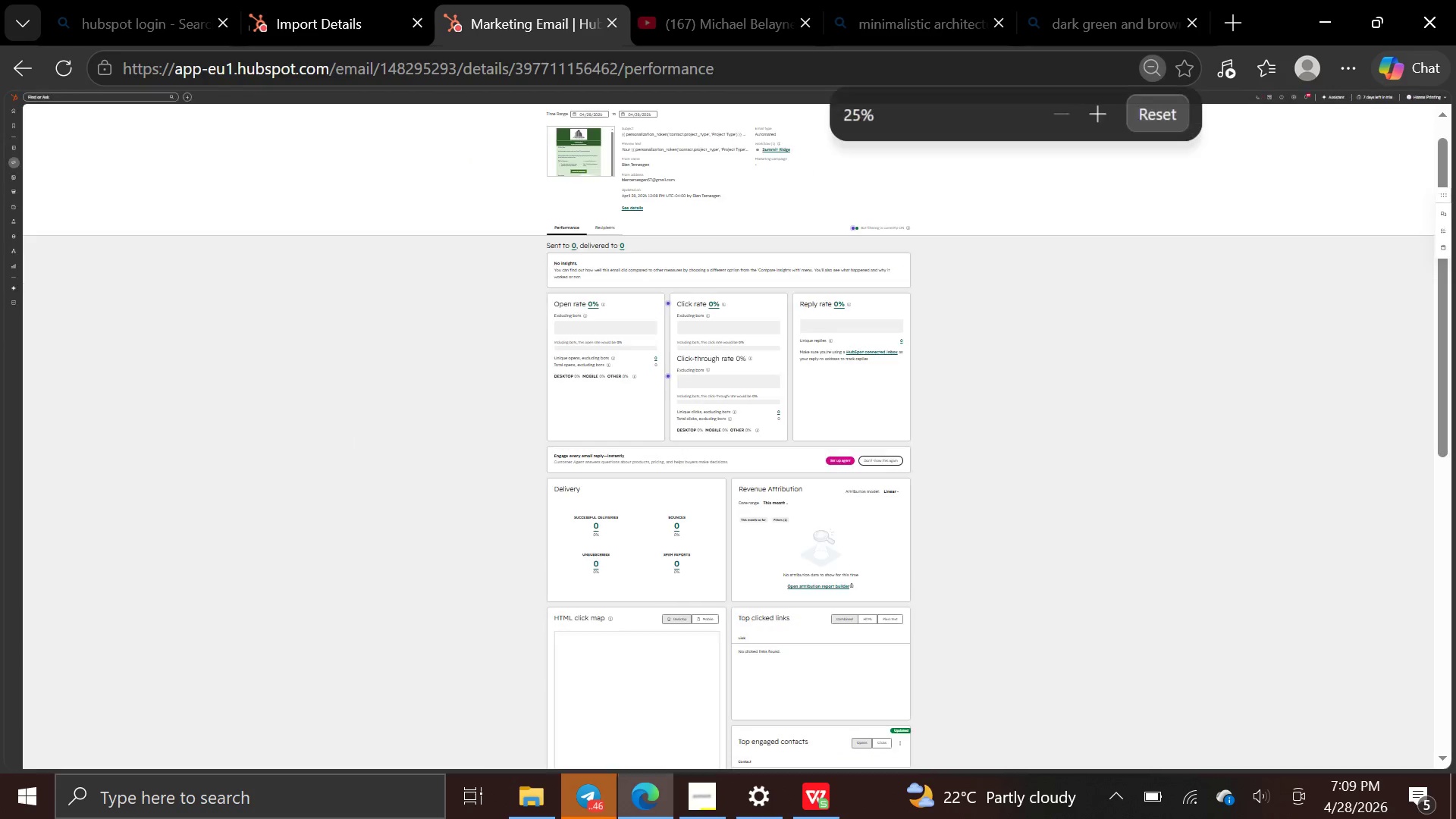 
key(Control+Minus)
 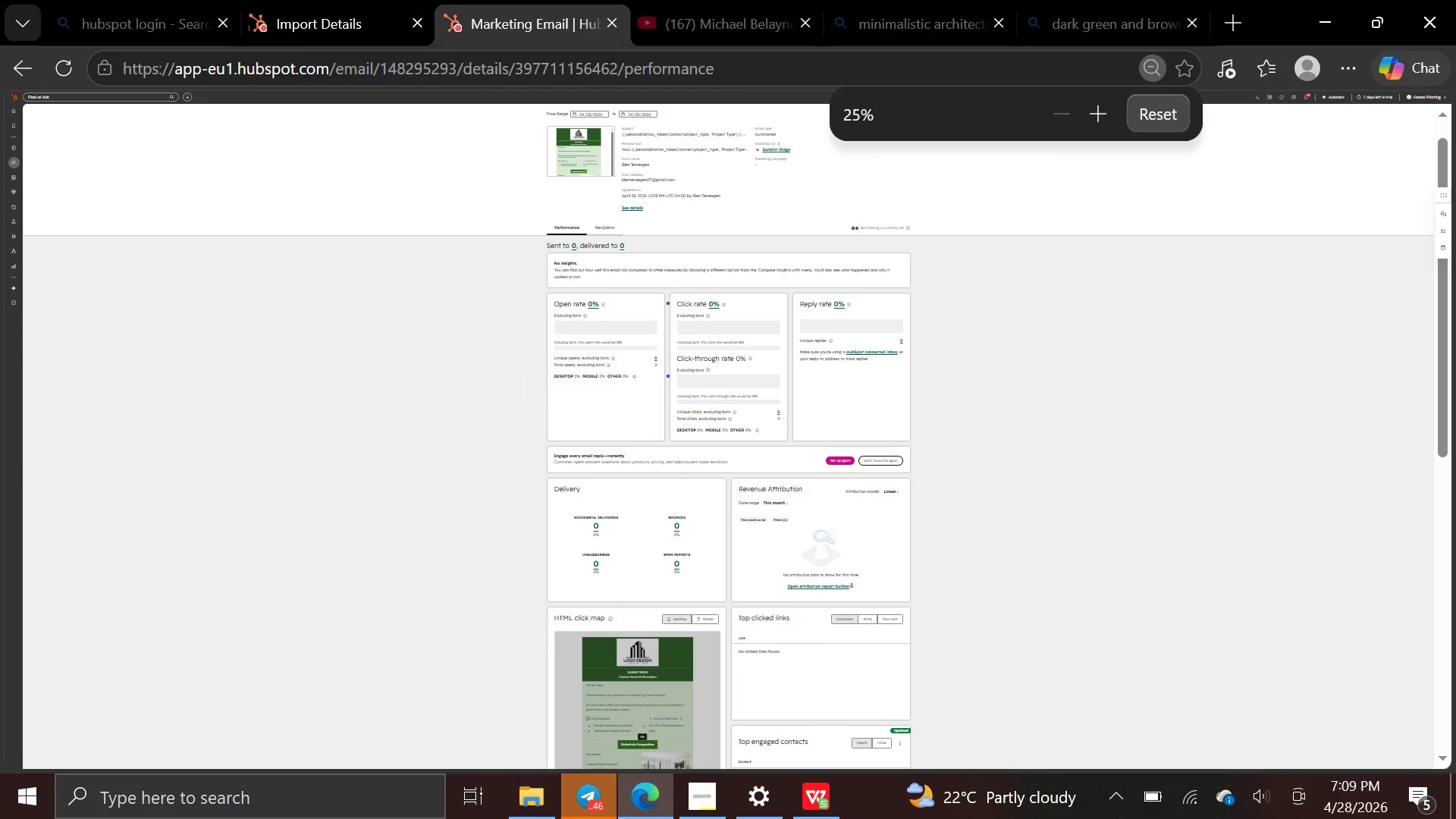 
key(Control+Equal)
 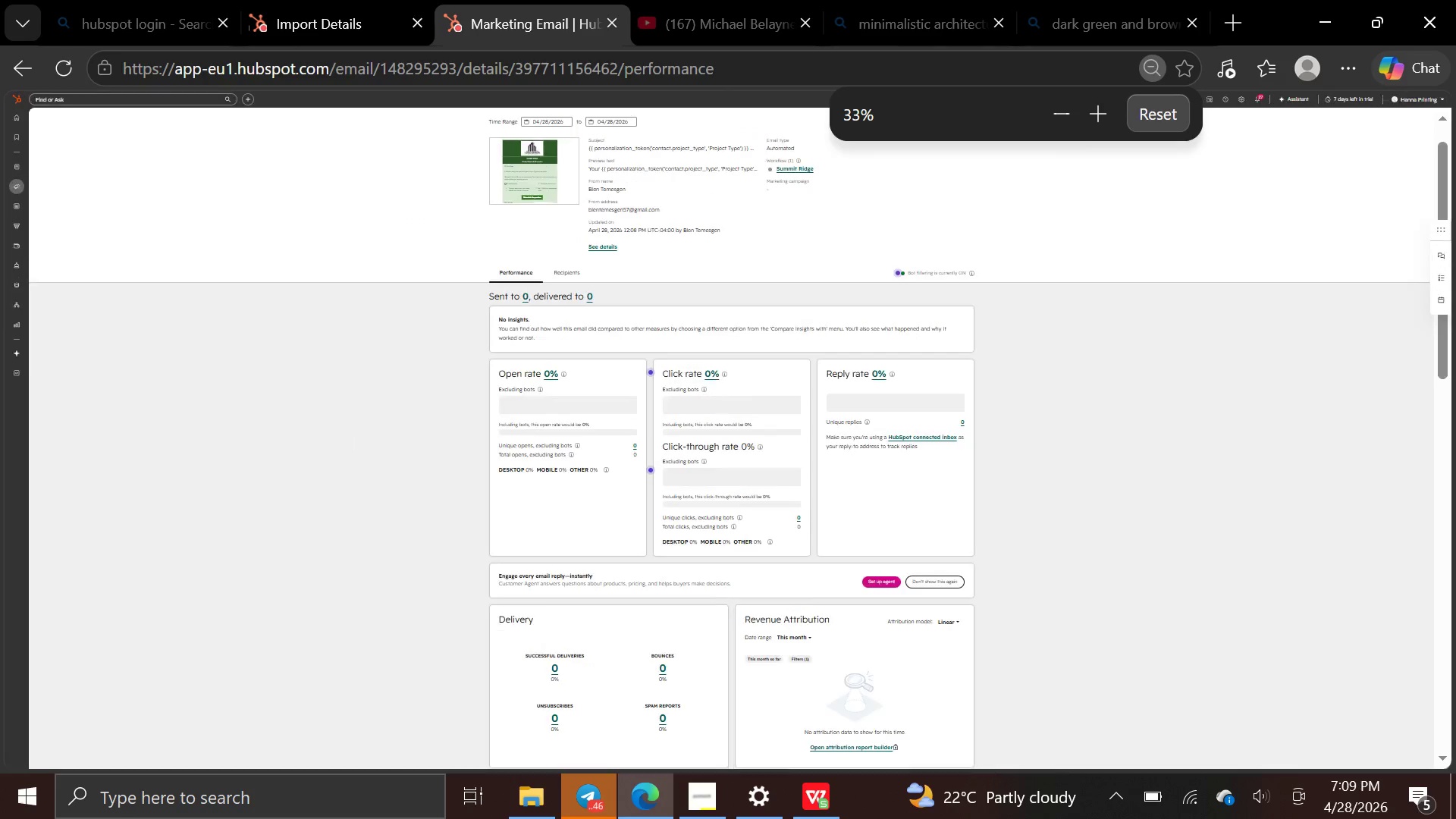 
key(Control+Equal)
 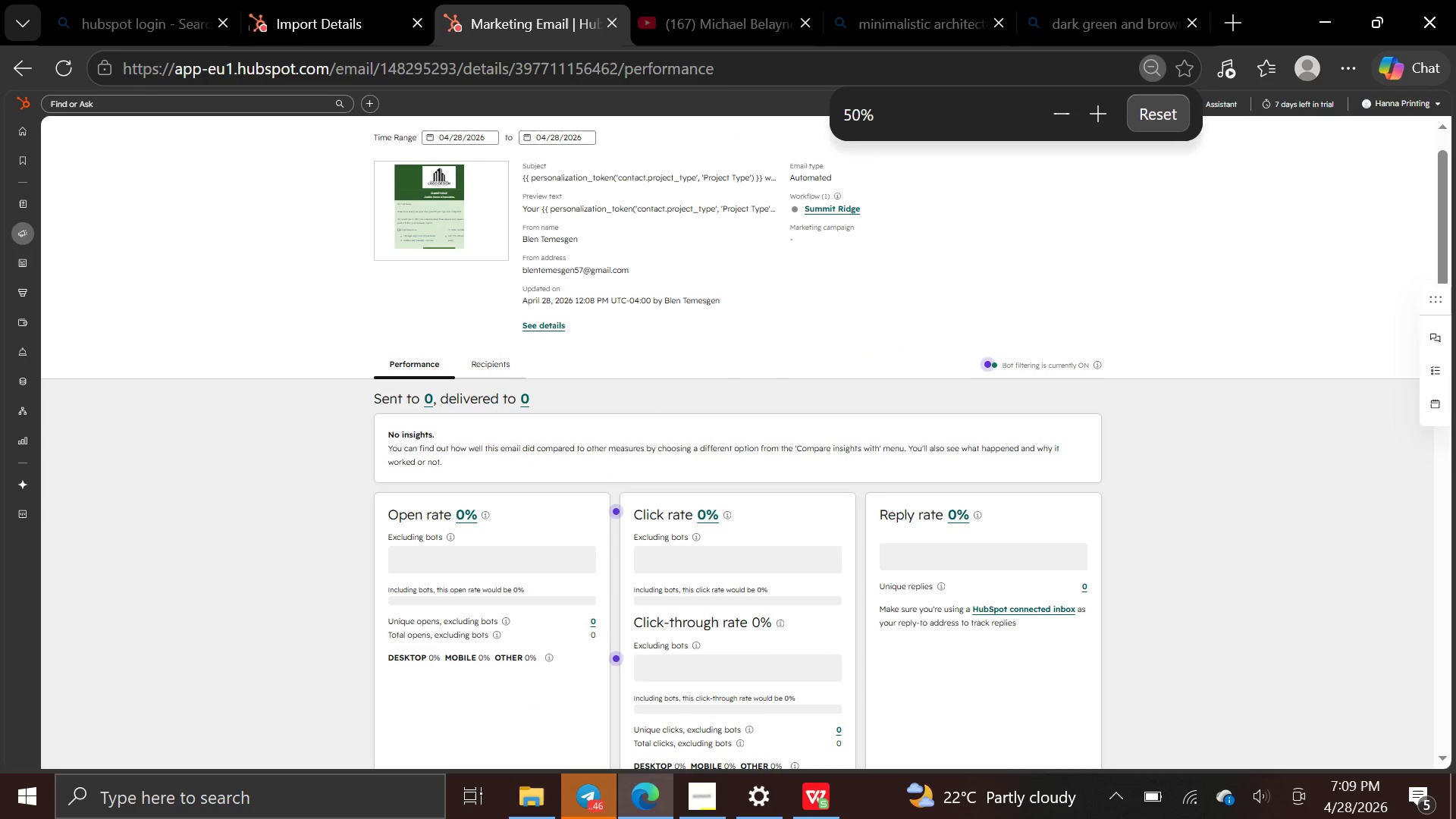 
key(Control+Equal)
 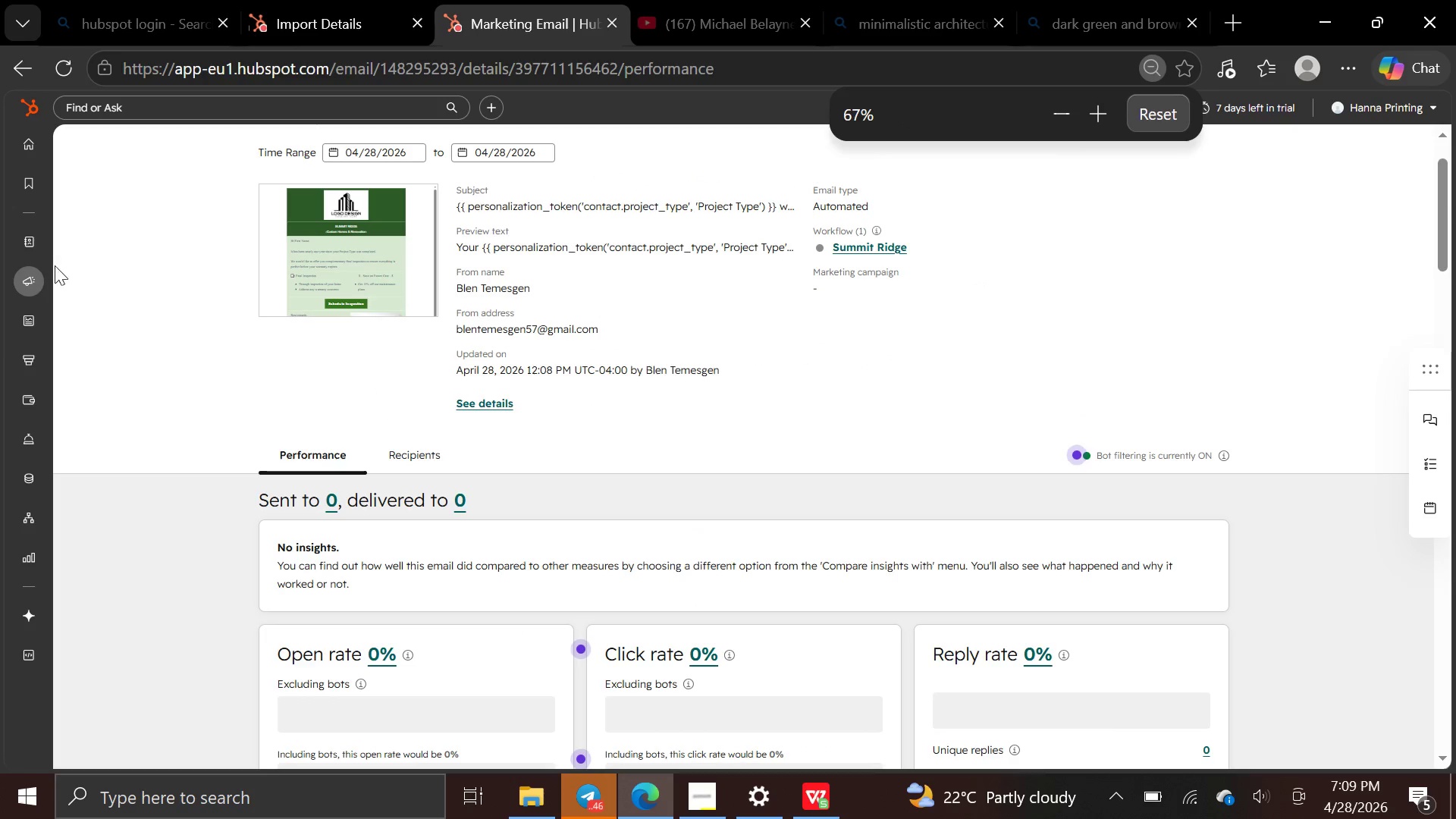 
key(Control+Equal)
 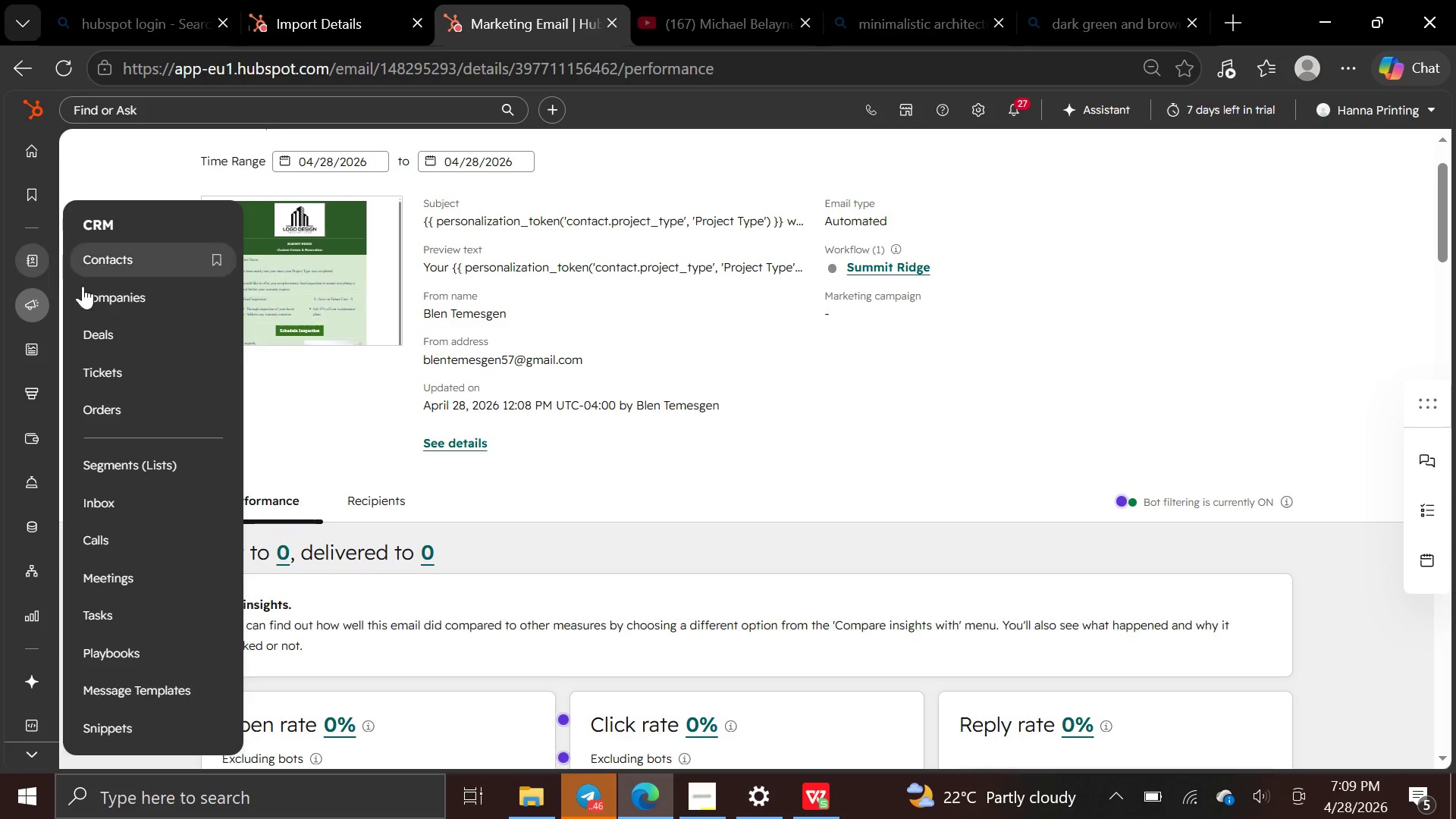 
left_click([115, 463])
 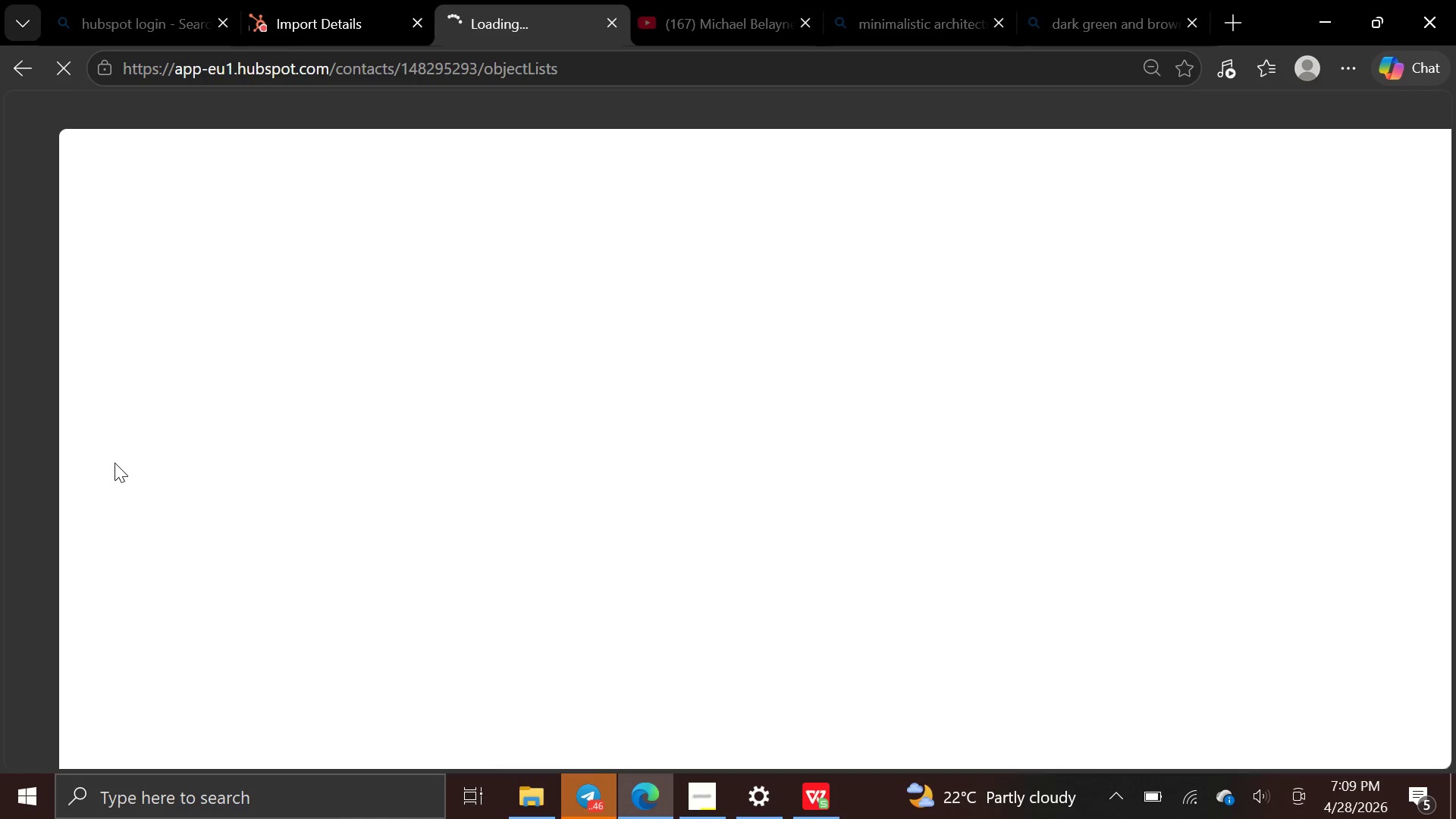 
mouse_move([435, 393])
 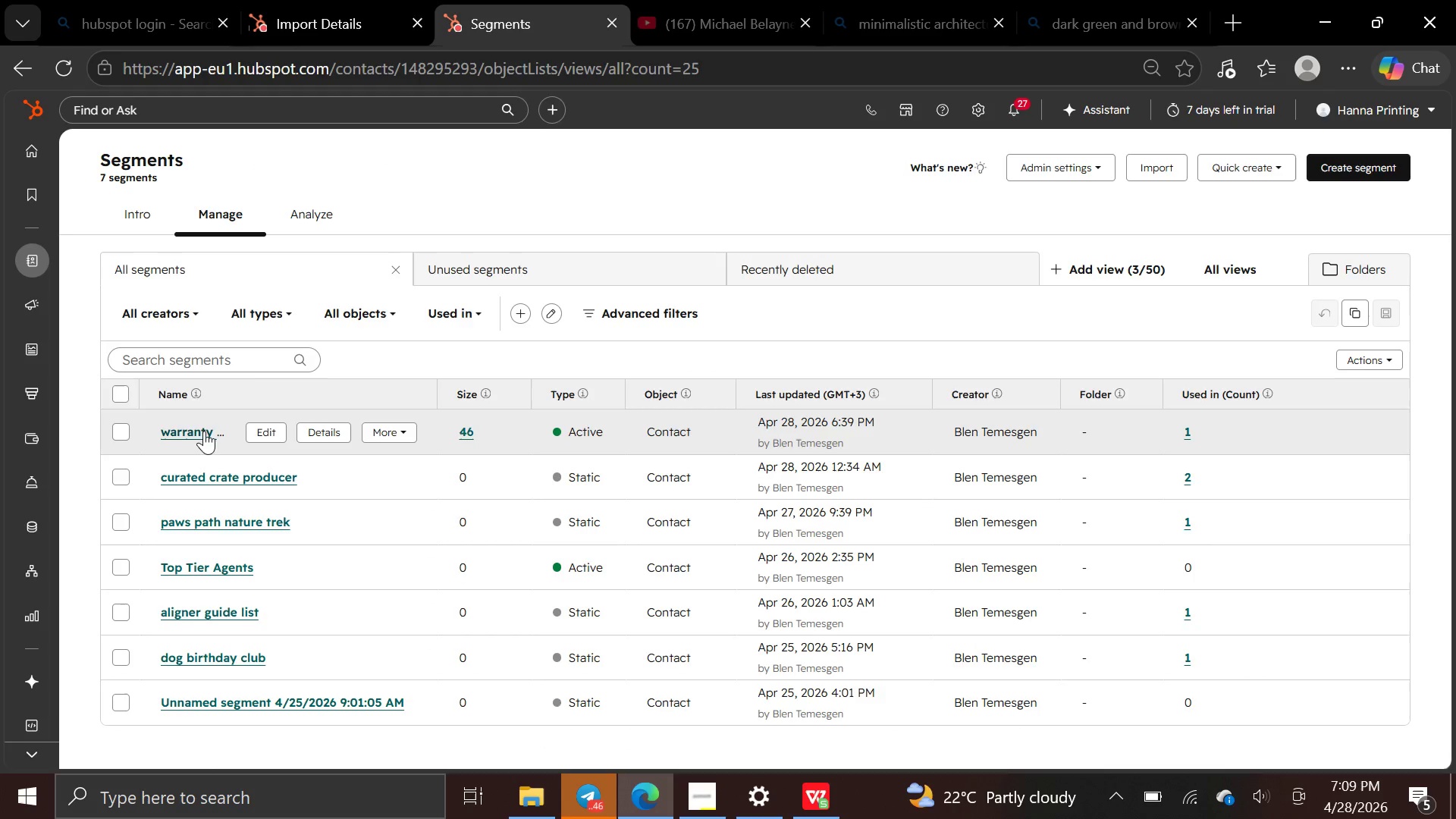 
left_click([199, 431])
 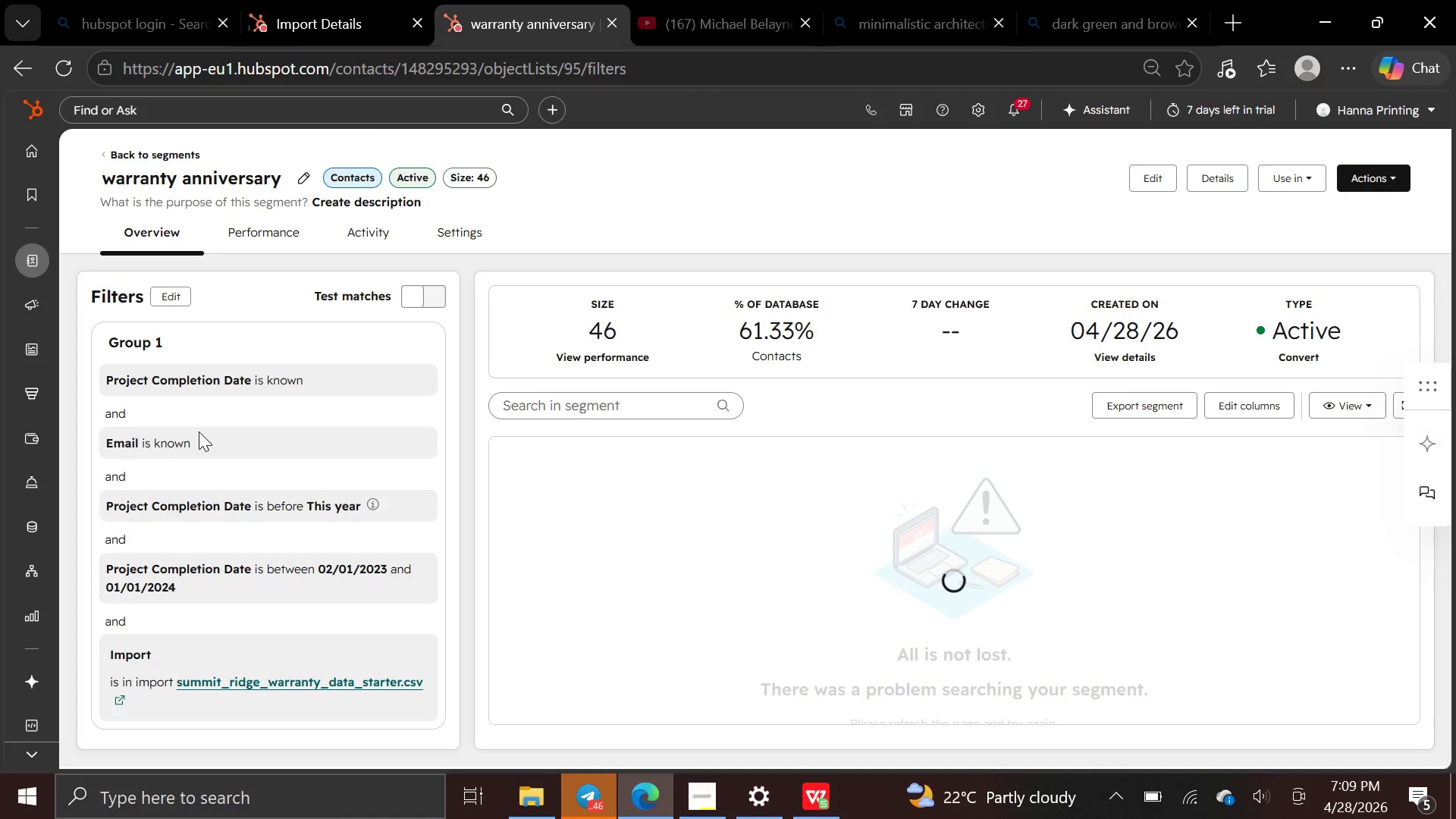 
wait(10.14)
 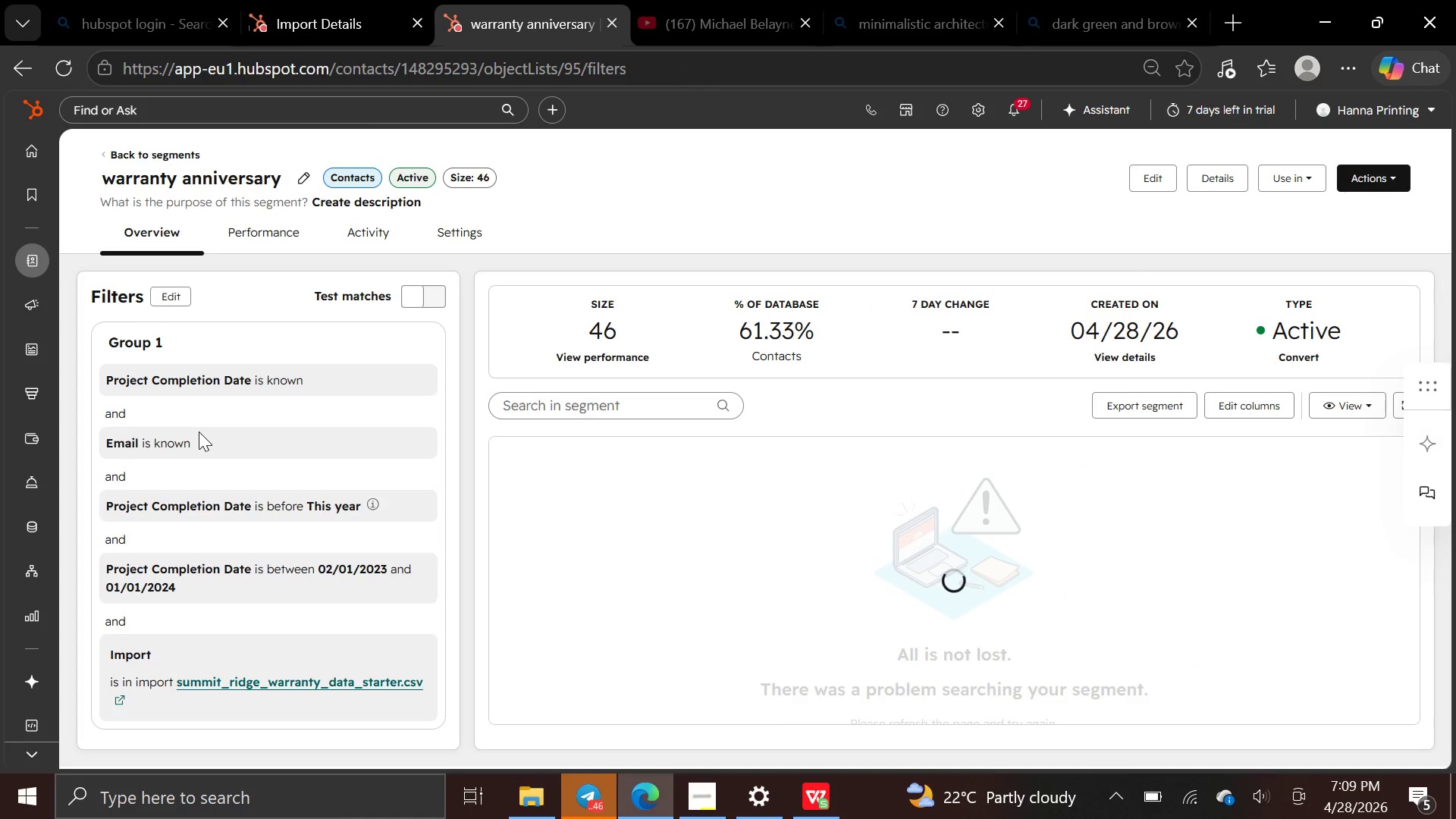 
left_click([391, 507])
 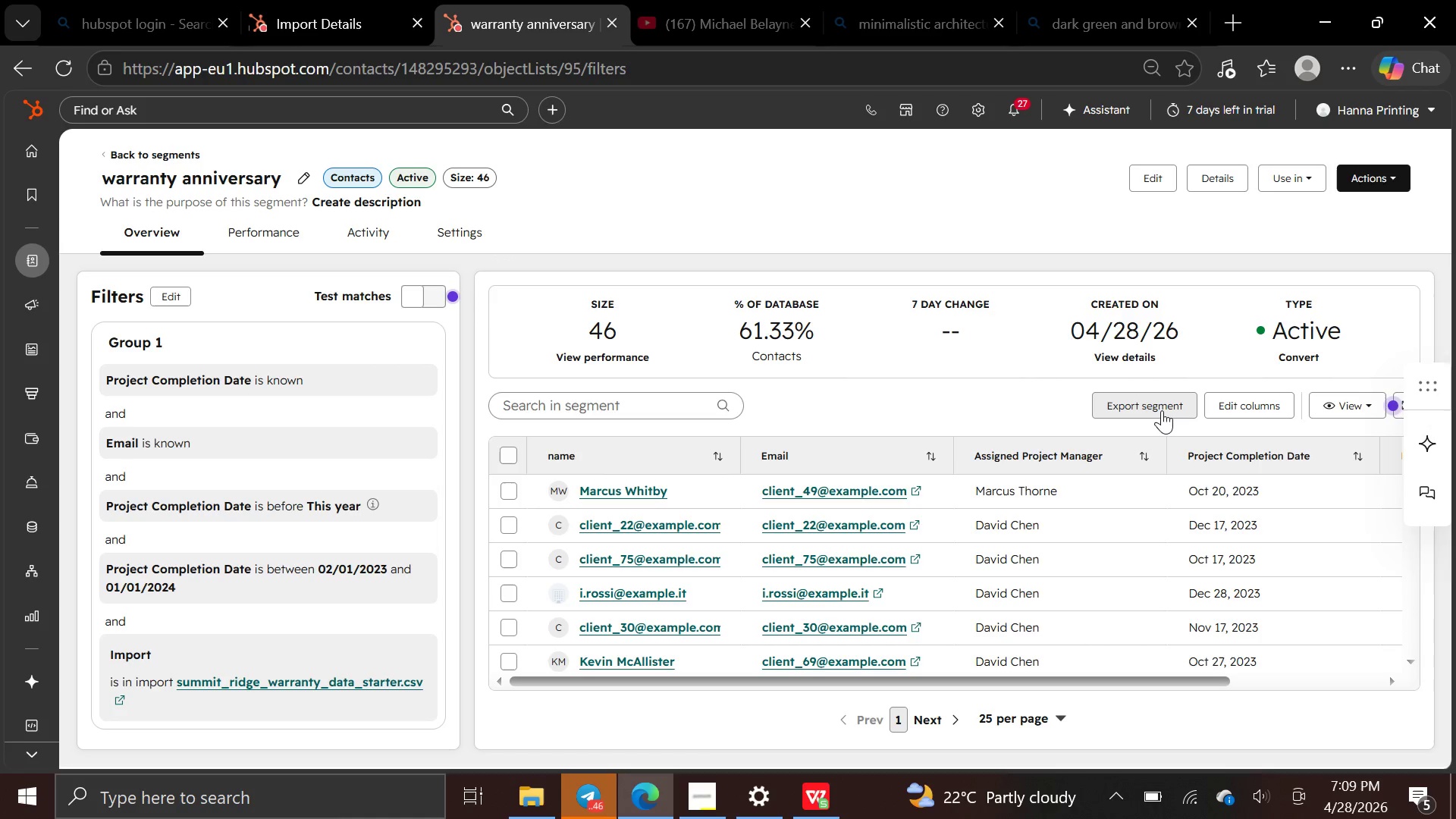 
wait(8.33)
 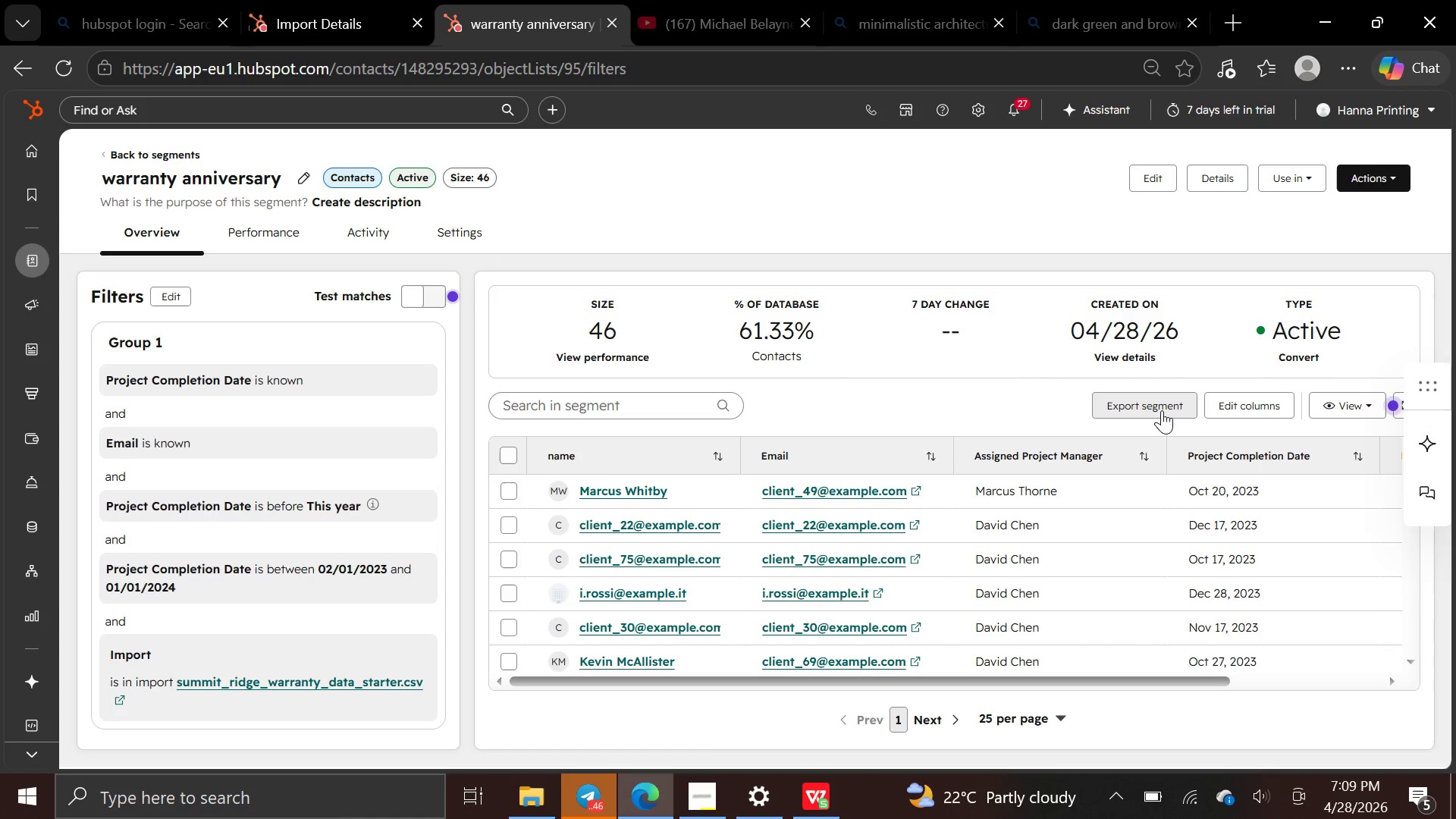 
left_click([166, 299])
 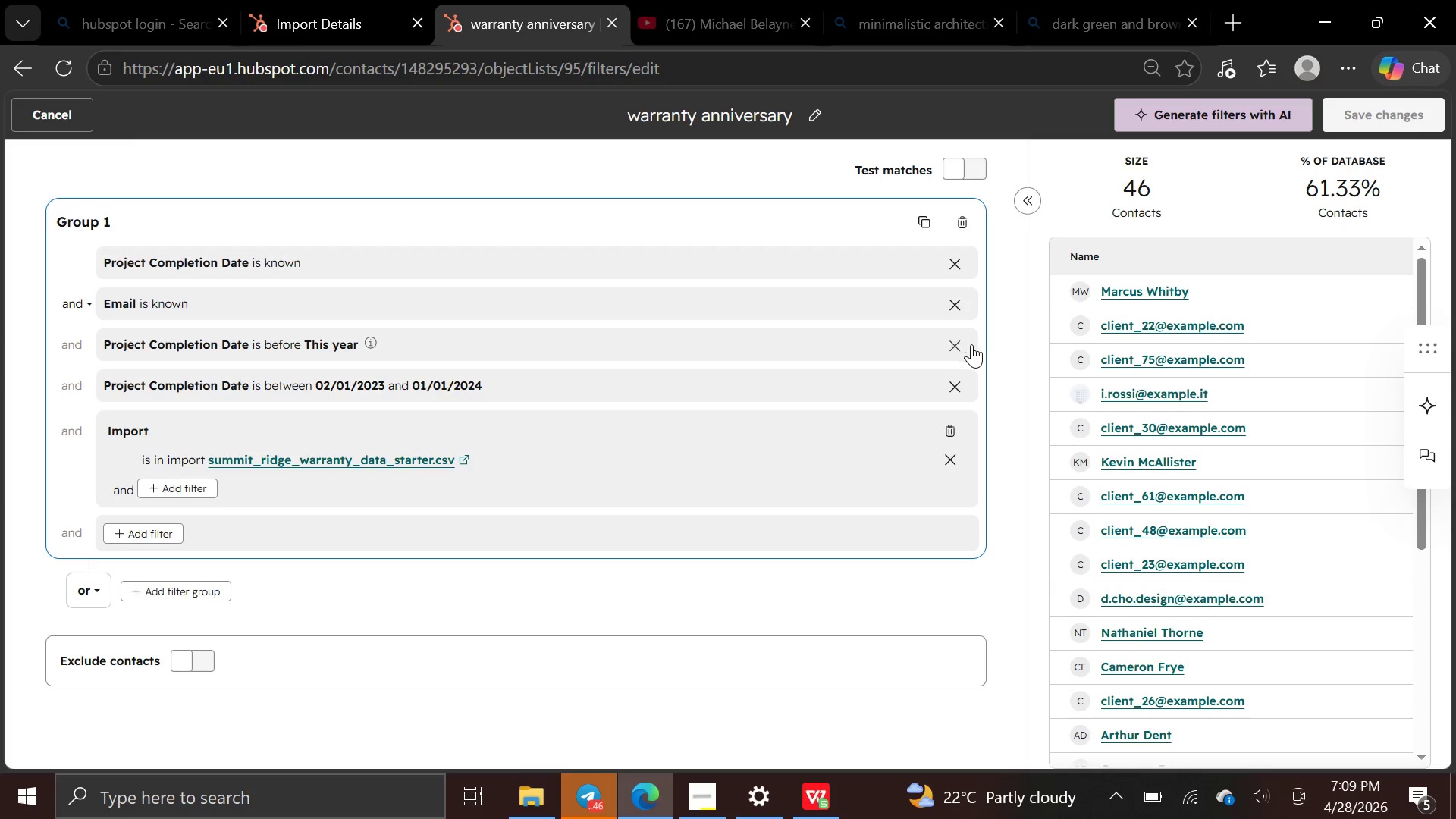 
wait(5.09)
 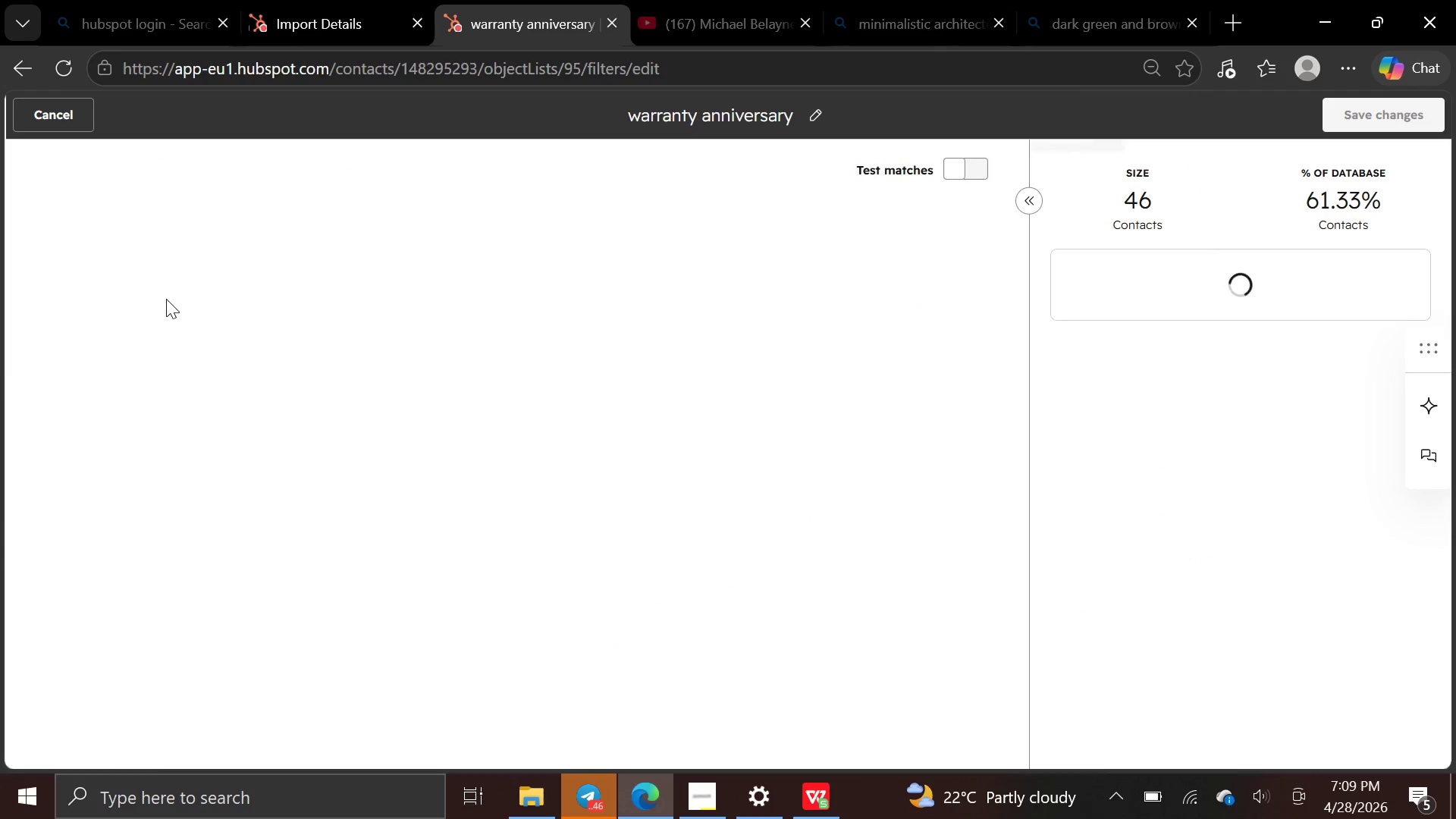 
left_click([953, 346])
 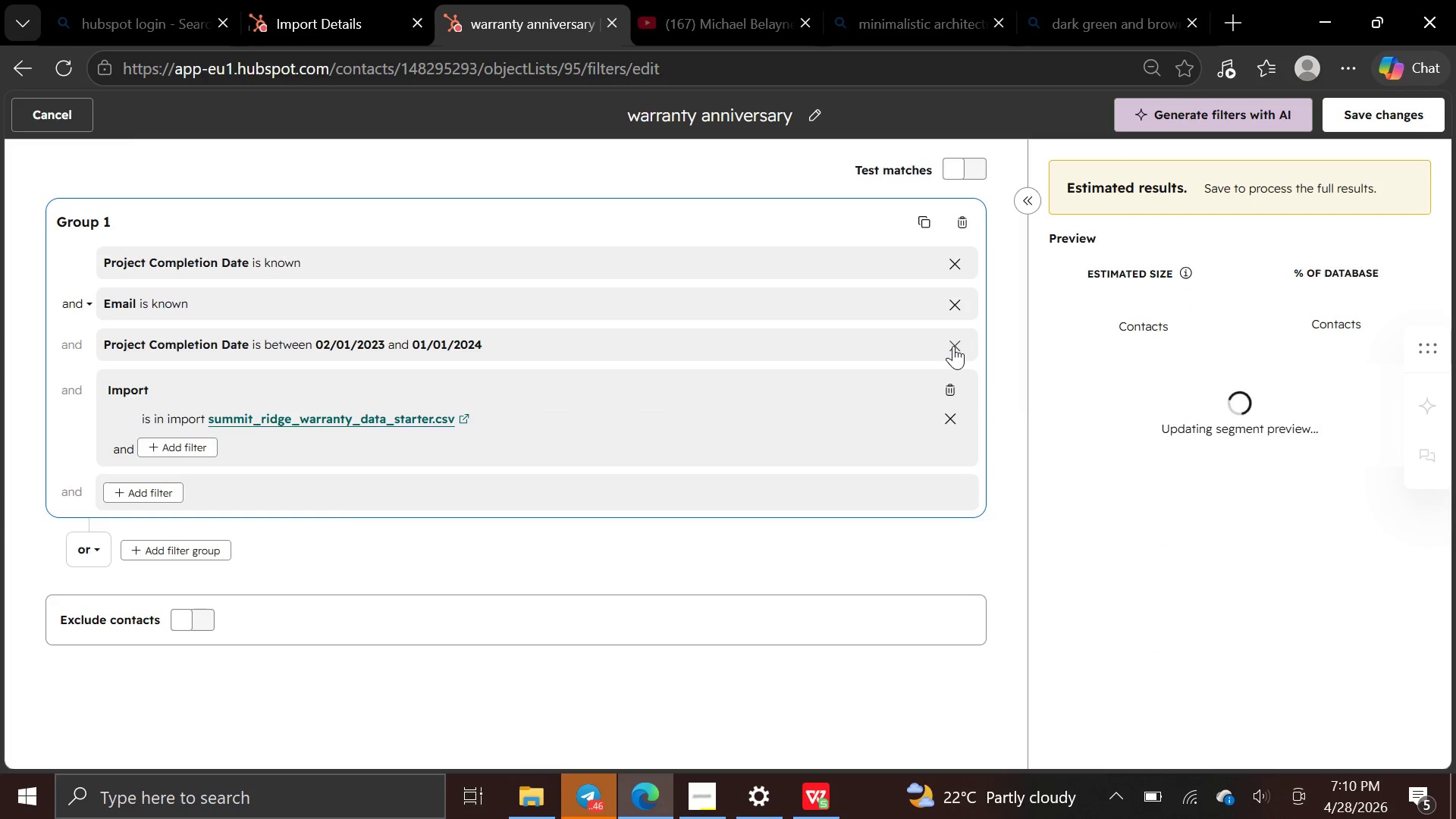 
wait(10.8)
 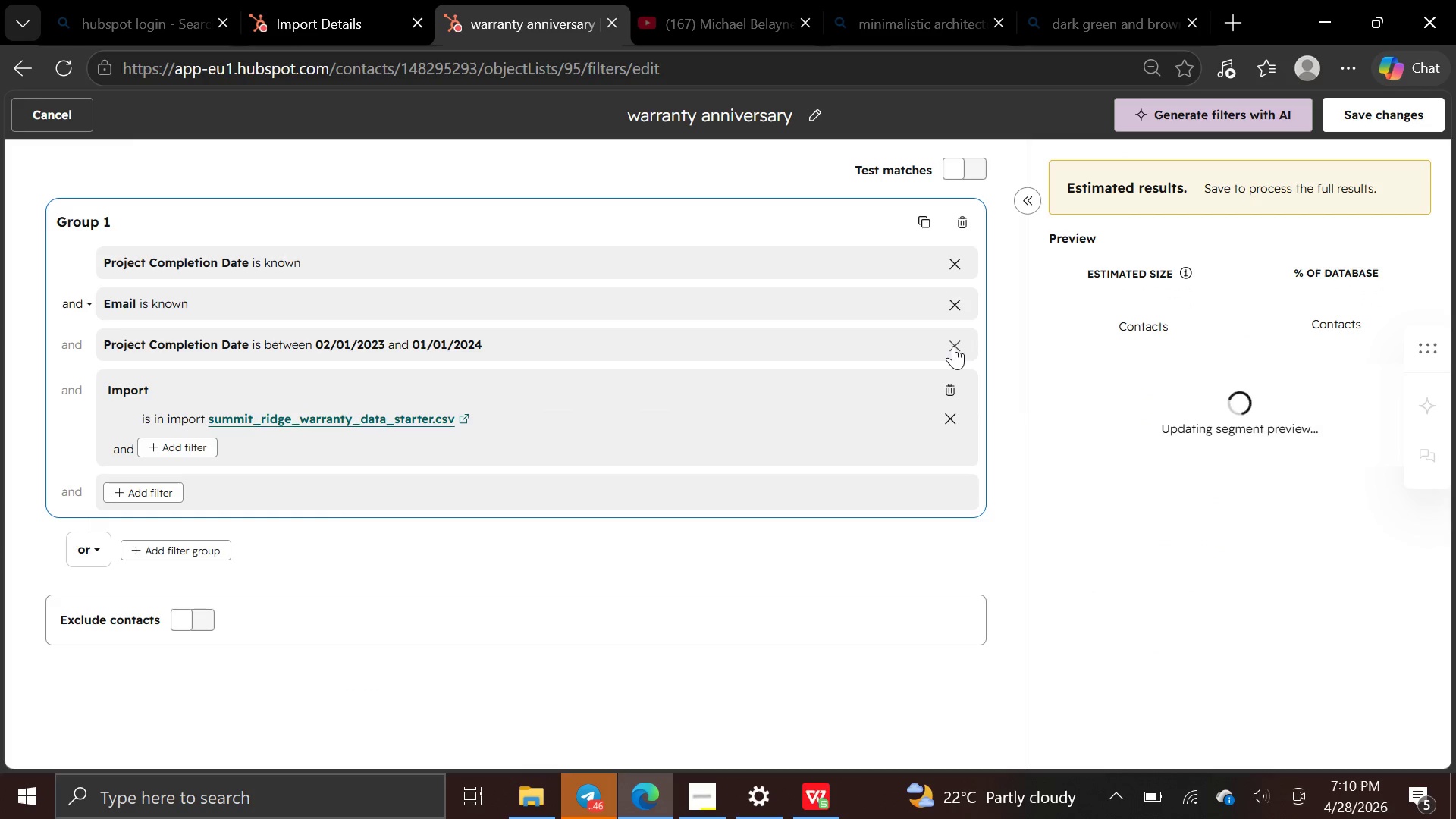 
left_click([1366, 105])
 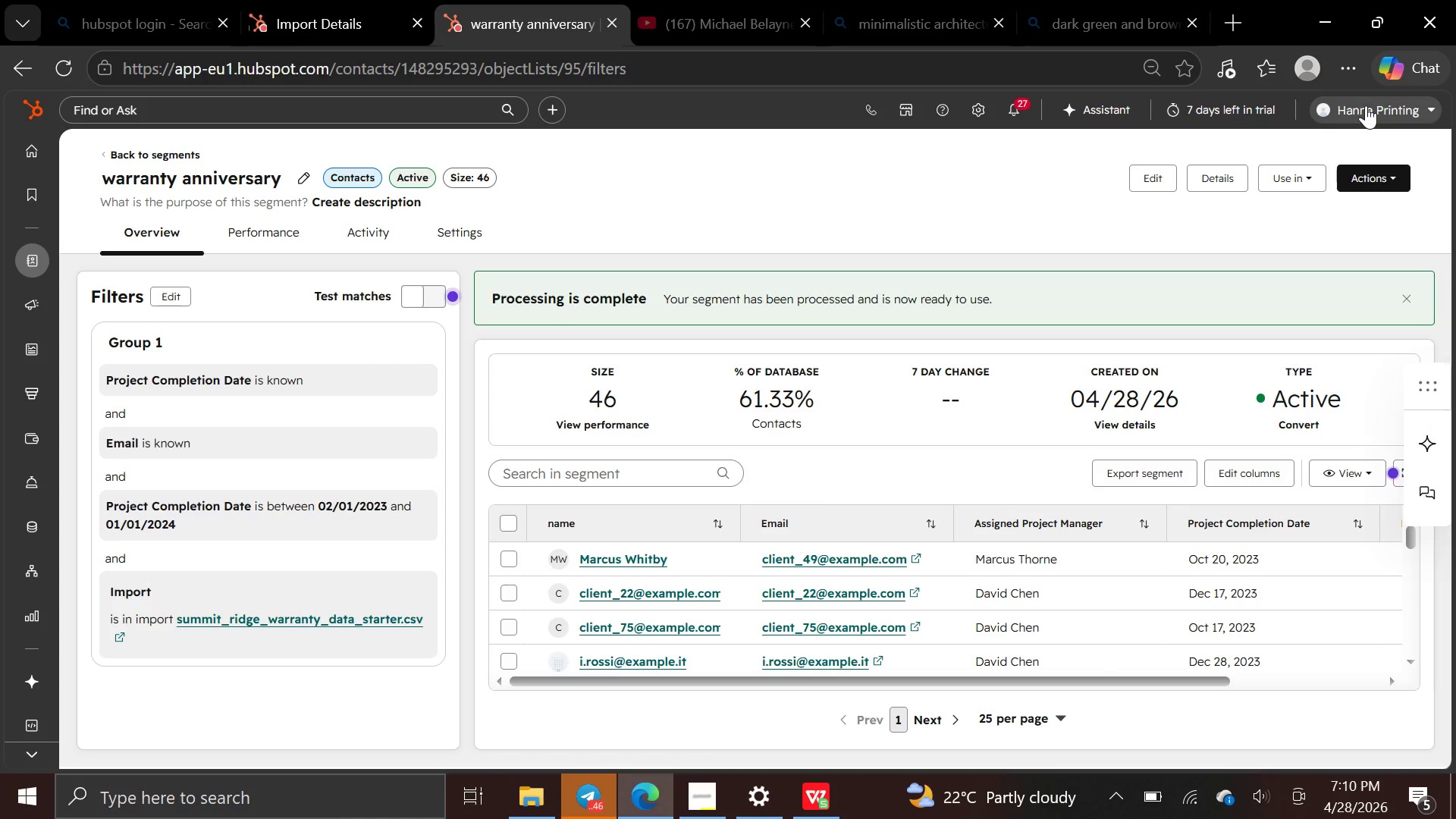 
wait(14.16)
 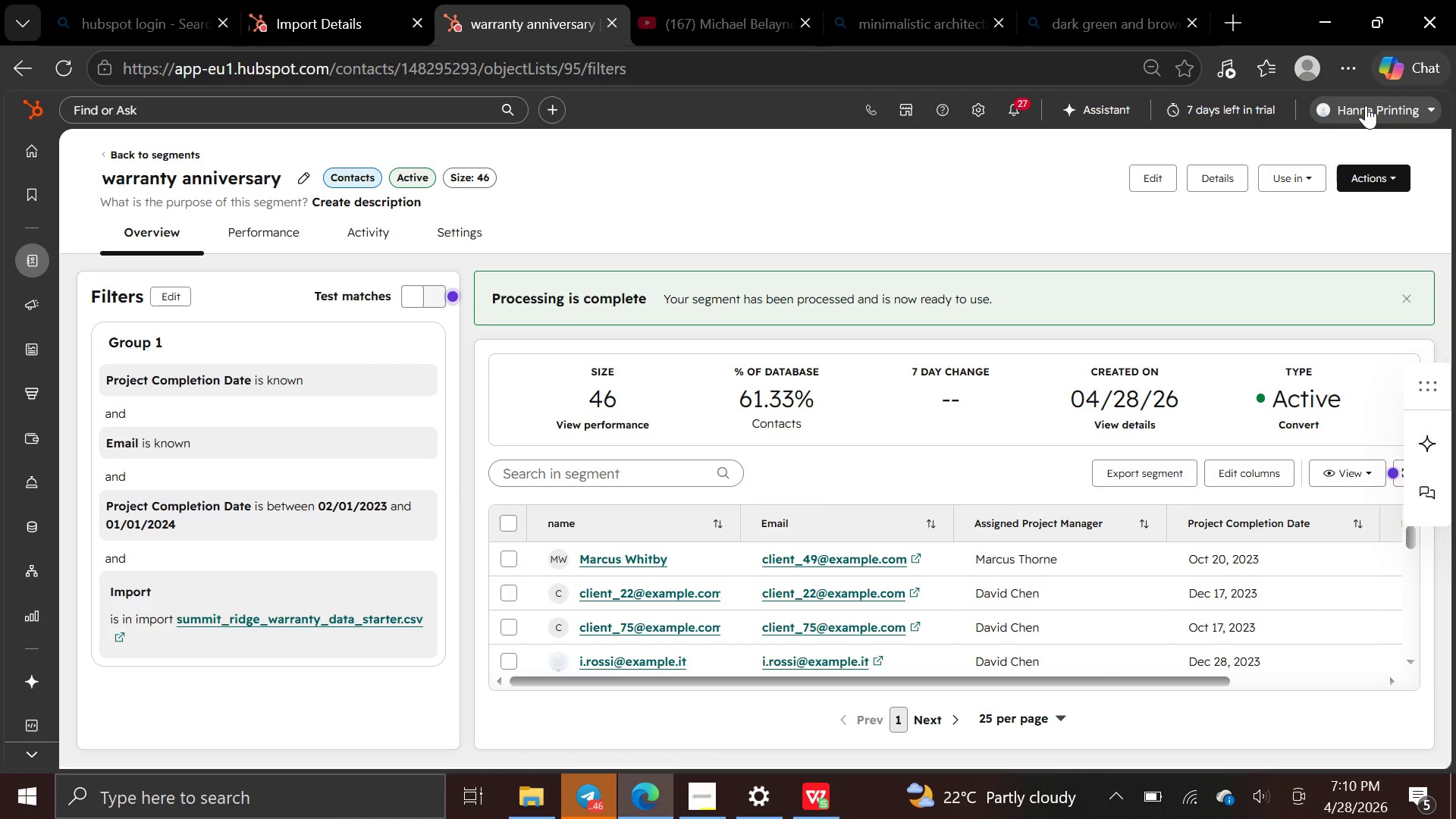 
left_click([1322, 469])
 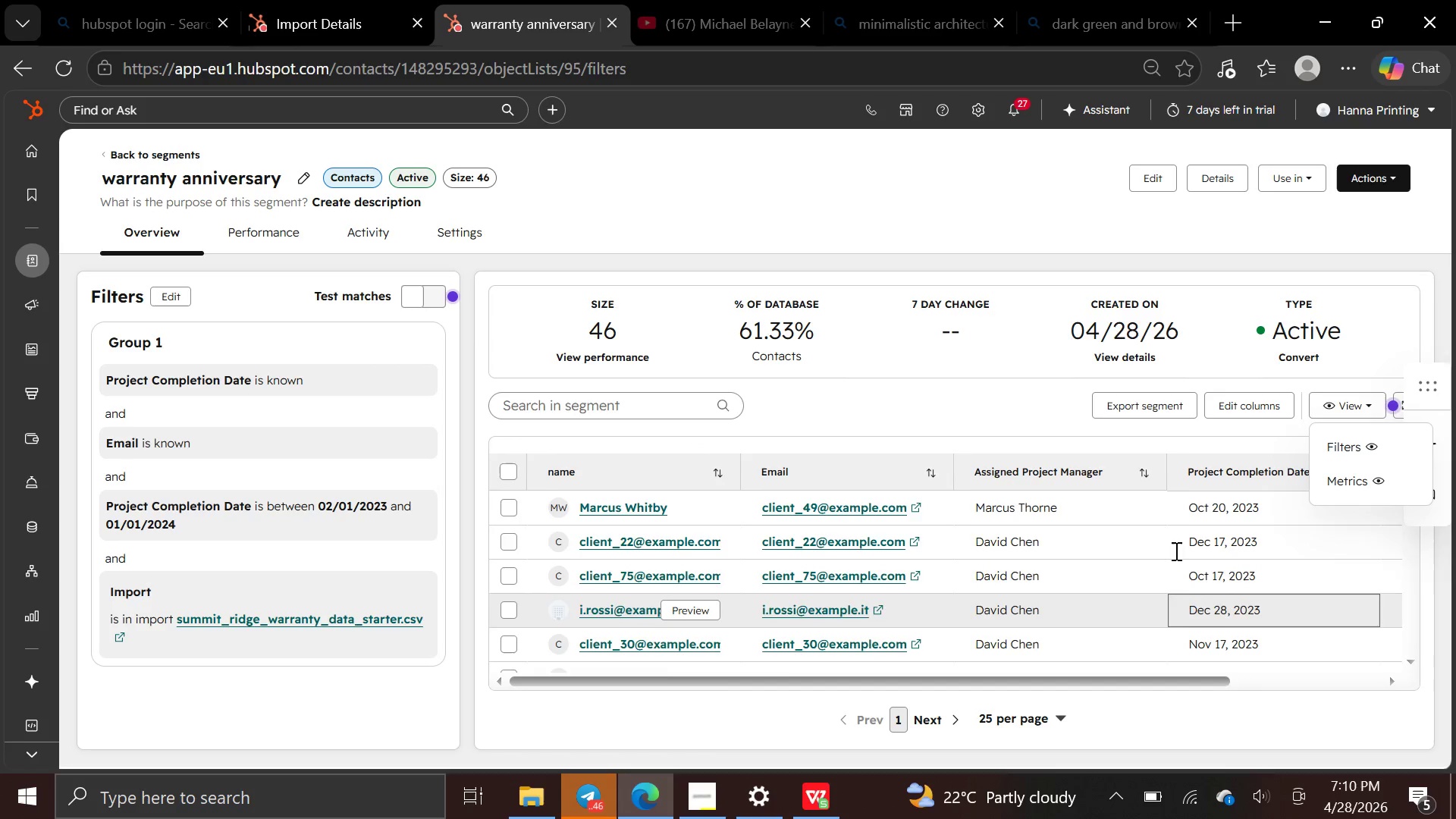 
wait(5.74)
 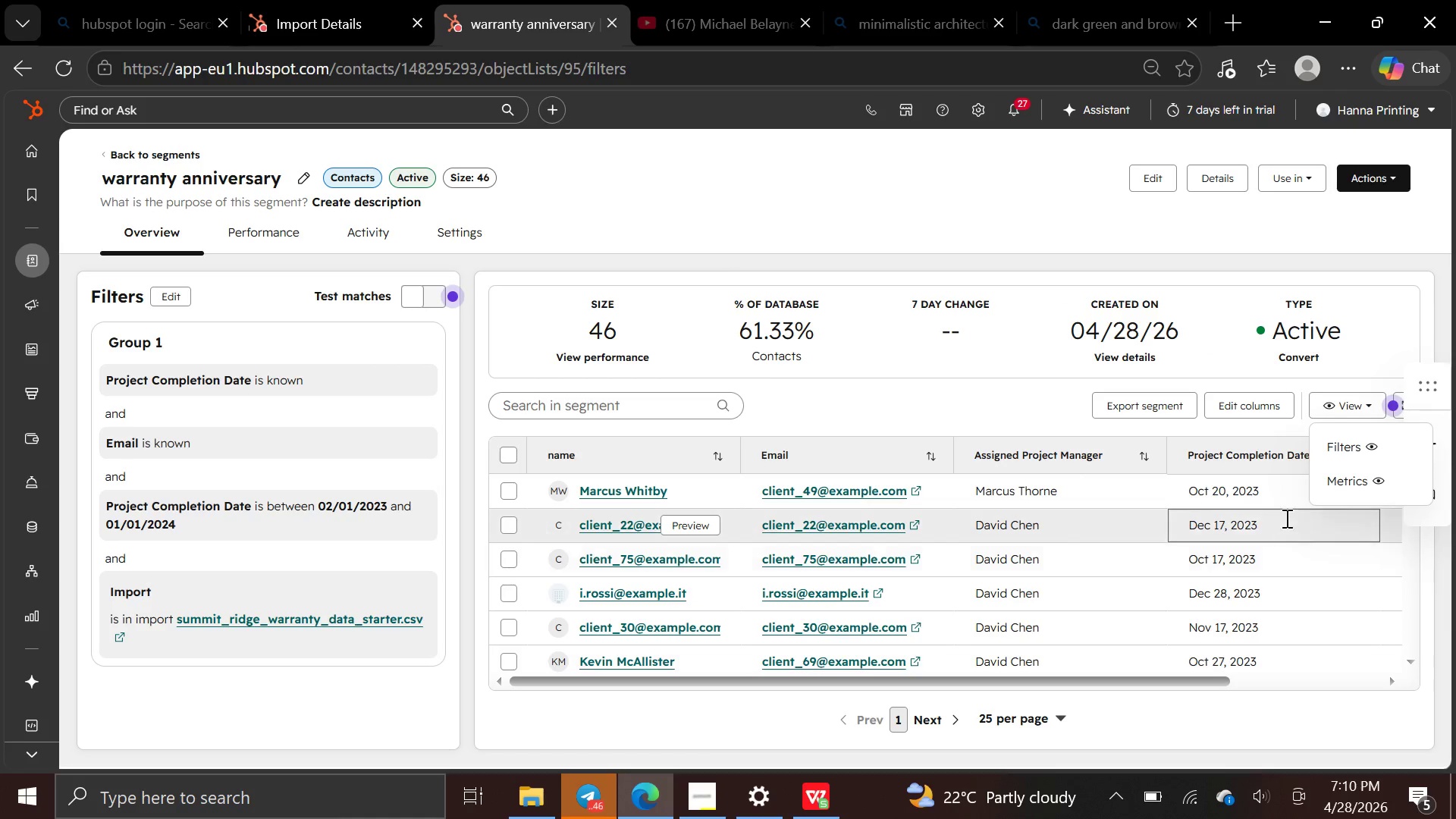 
left_click([1373, 250])
 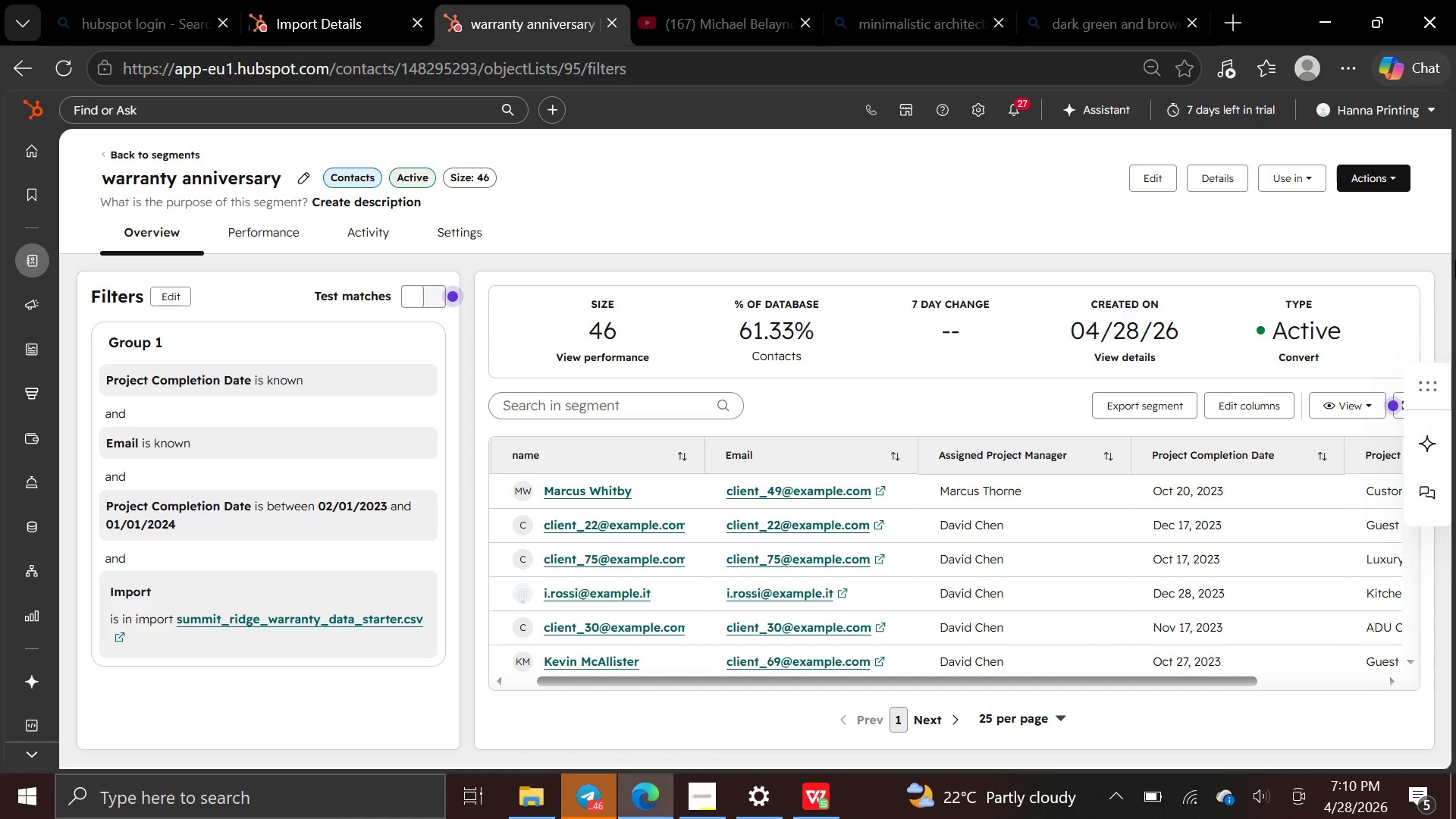 
wait(20.48)
 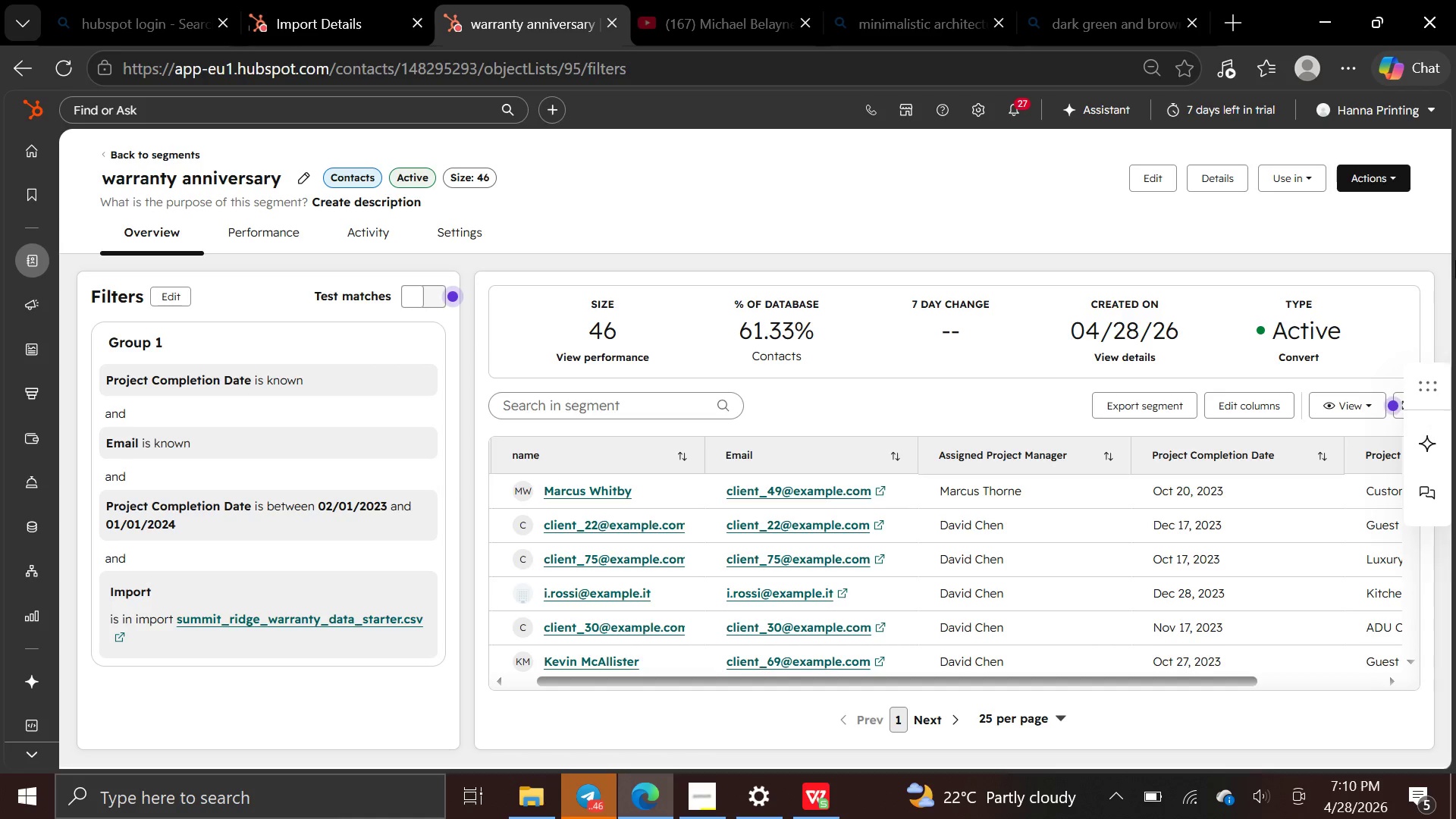 
key(PrintScreen)
 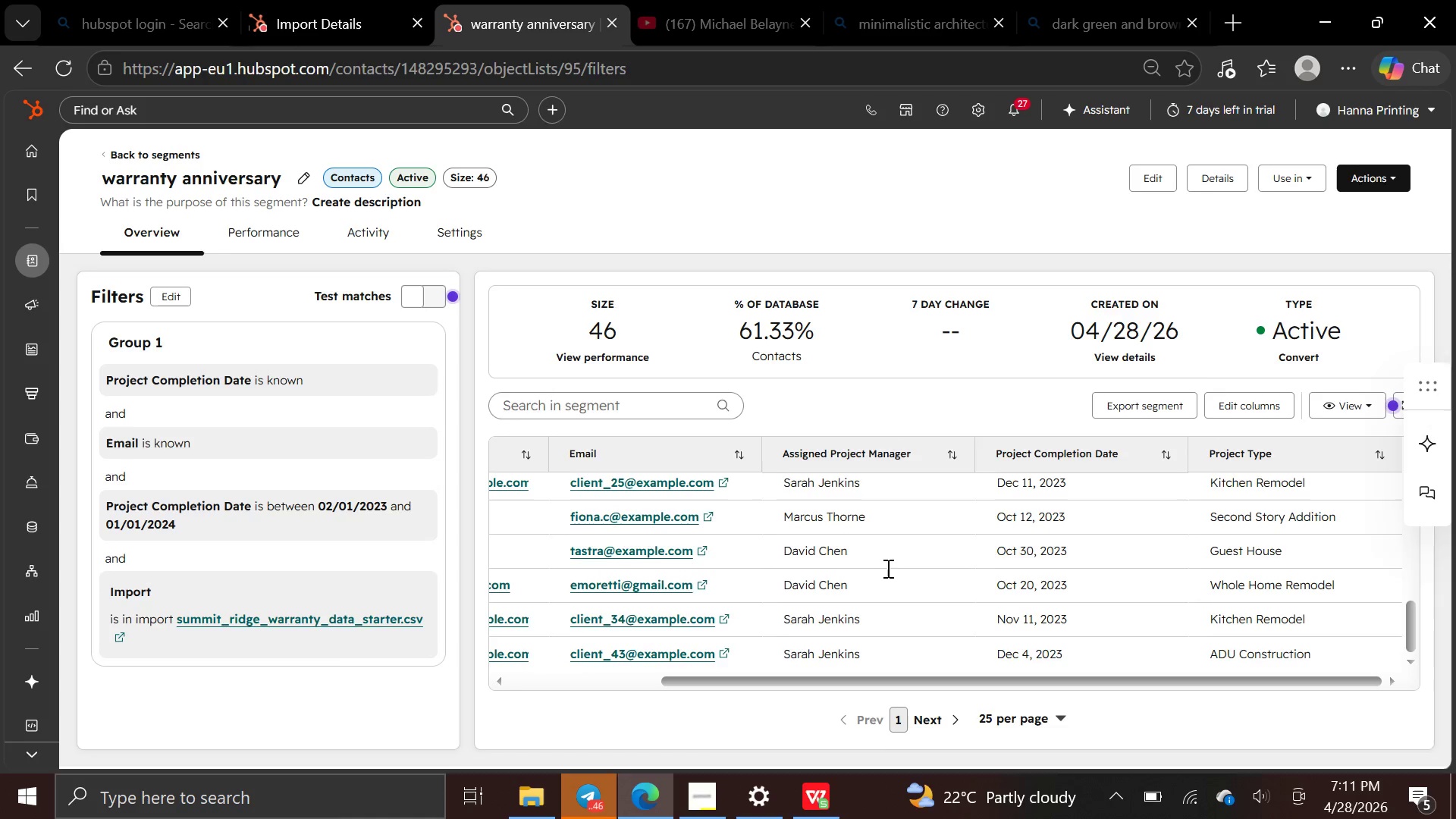 
wait(23.12)
 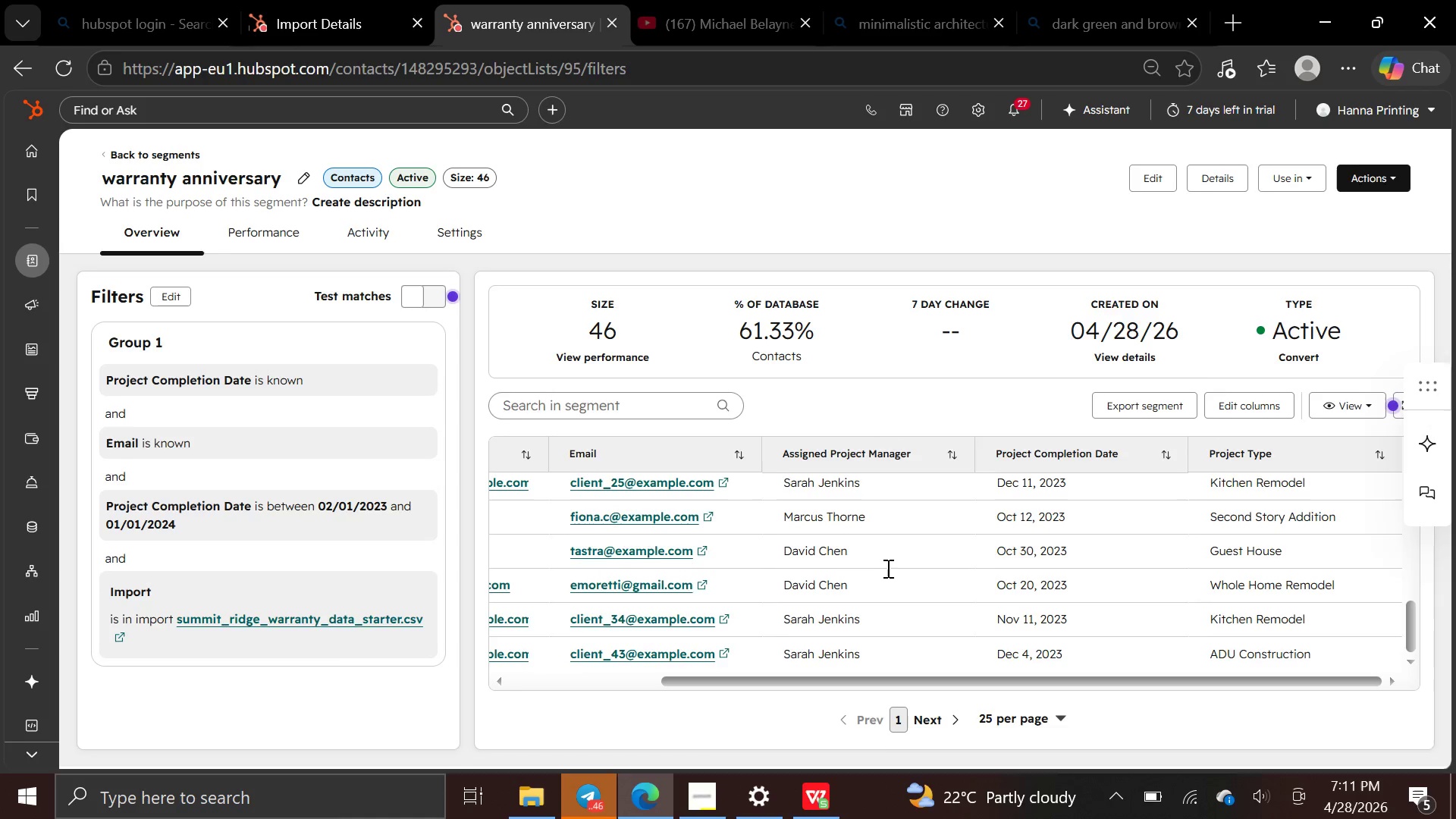 
mouse_move([974, 799])
 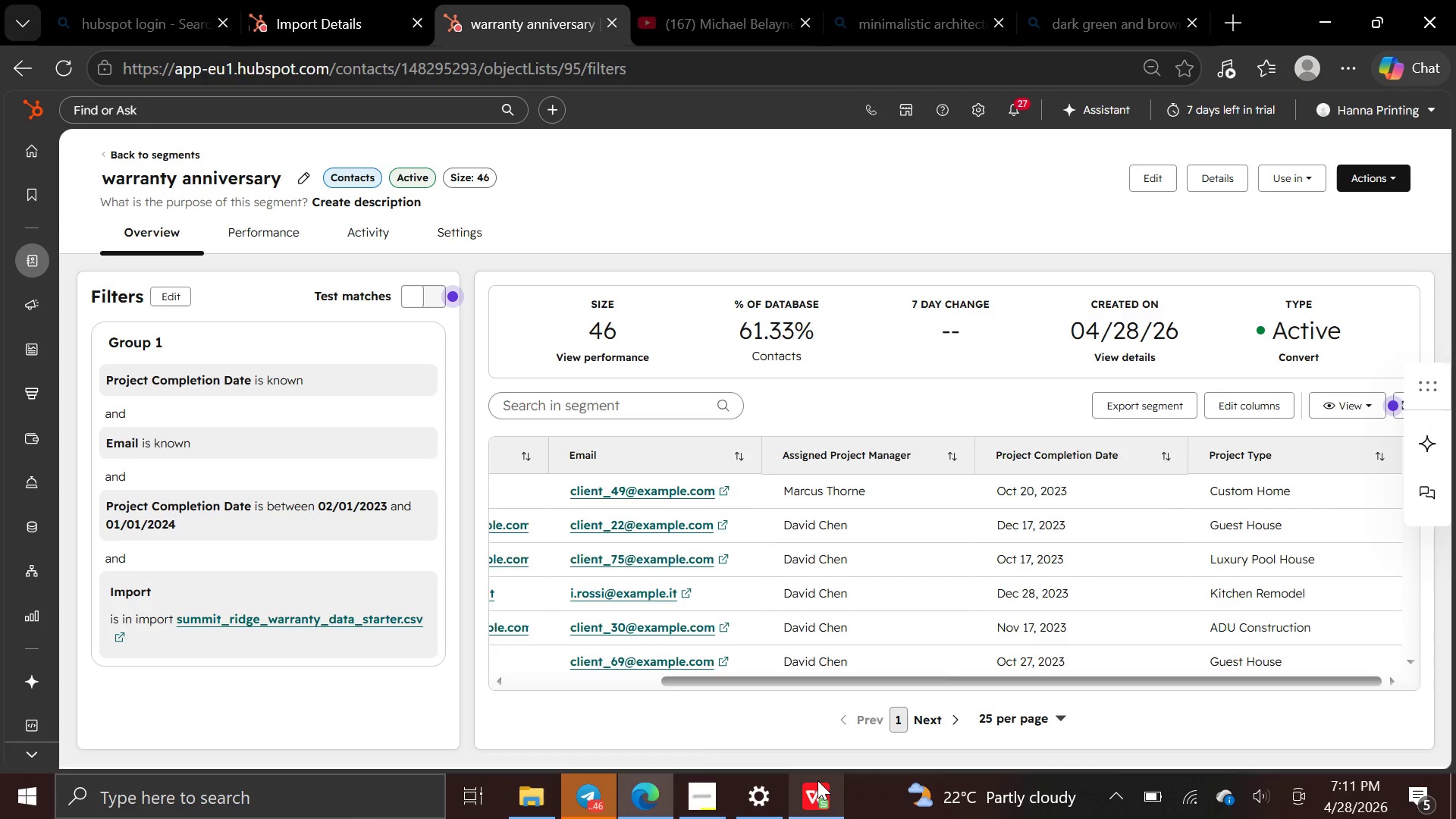 
mouse_move([821, 801])
 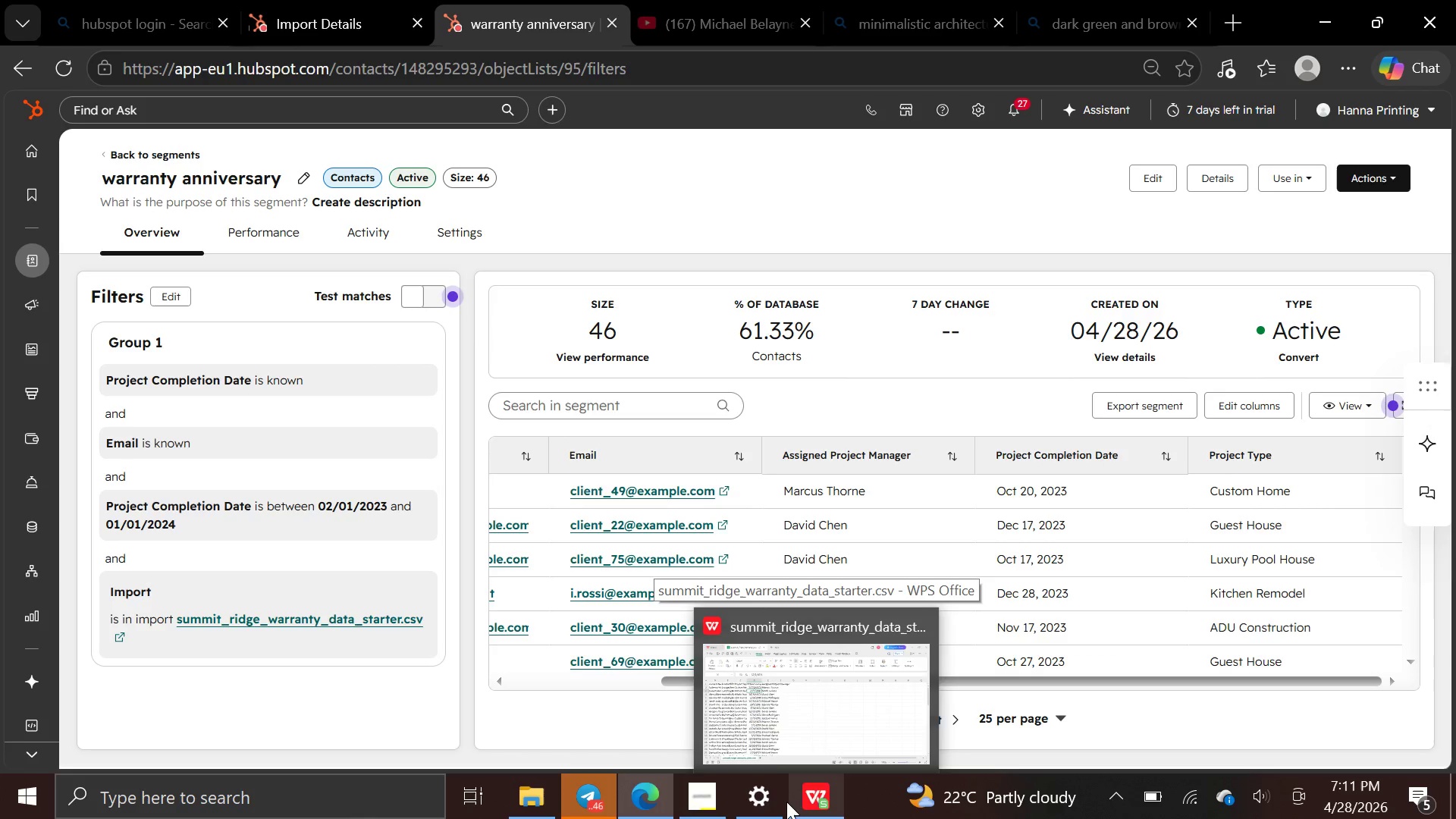 
mouse_move([758, 793])
 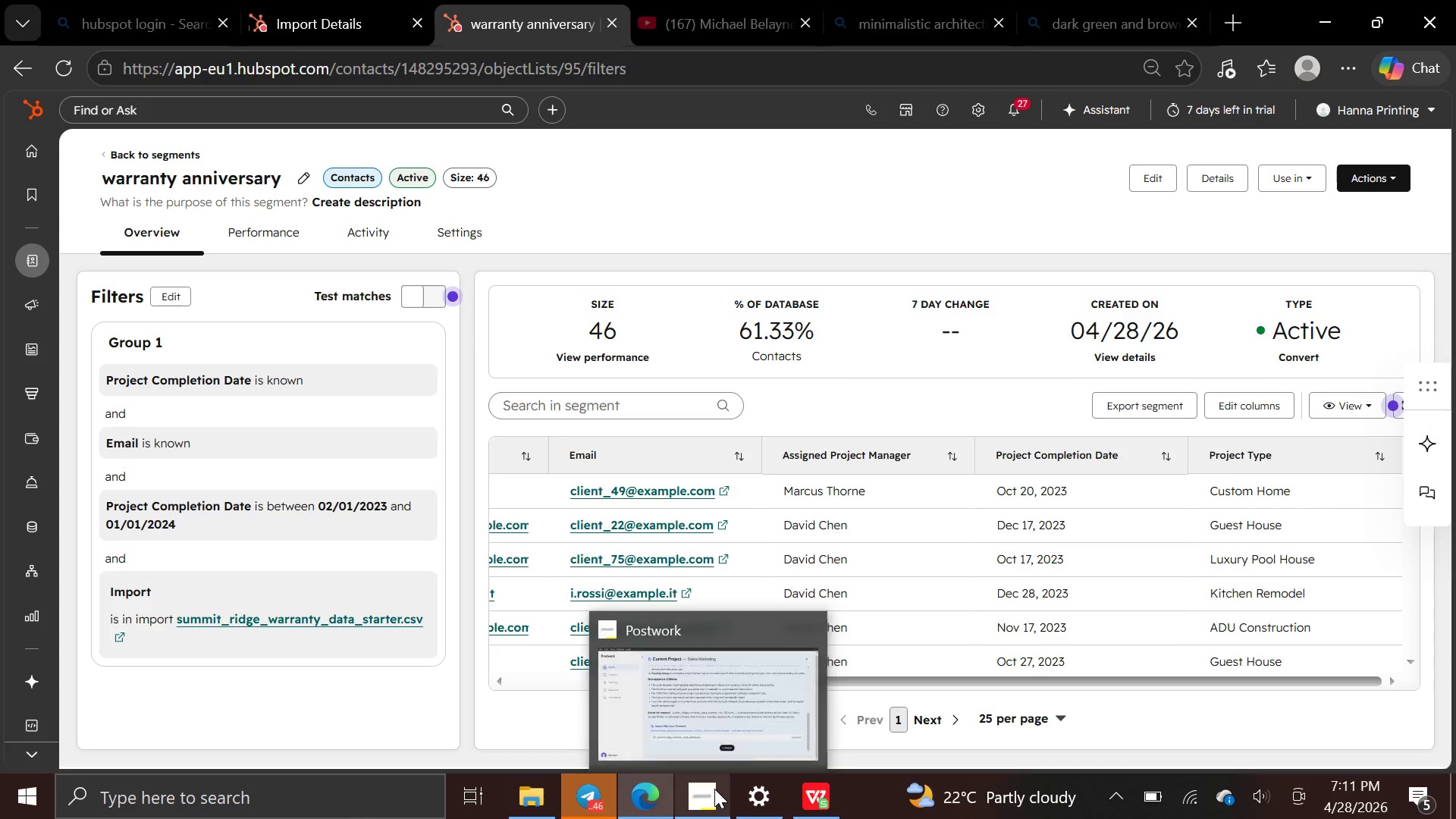 
left_click([714, 789])